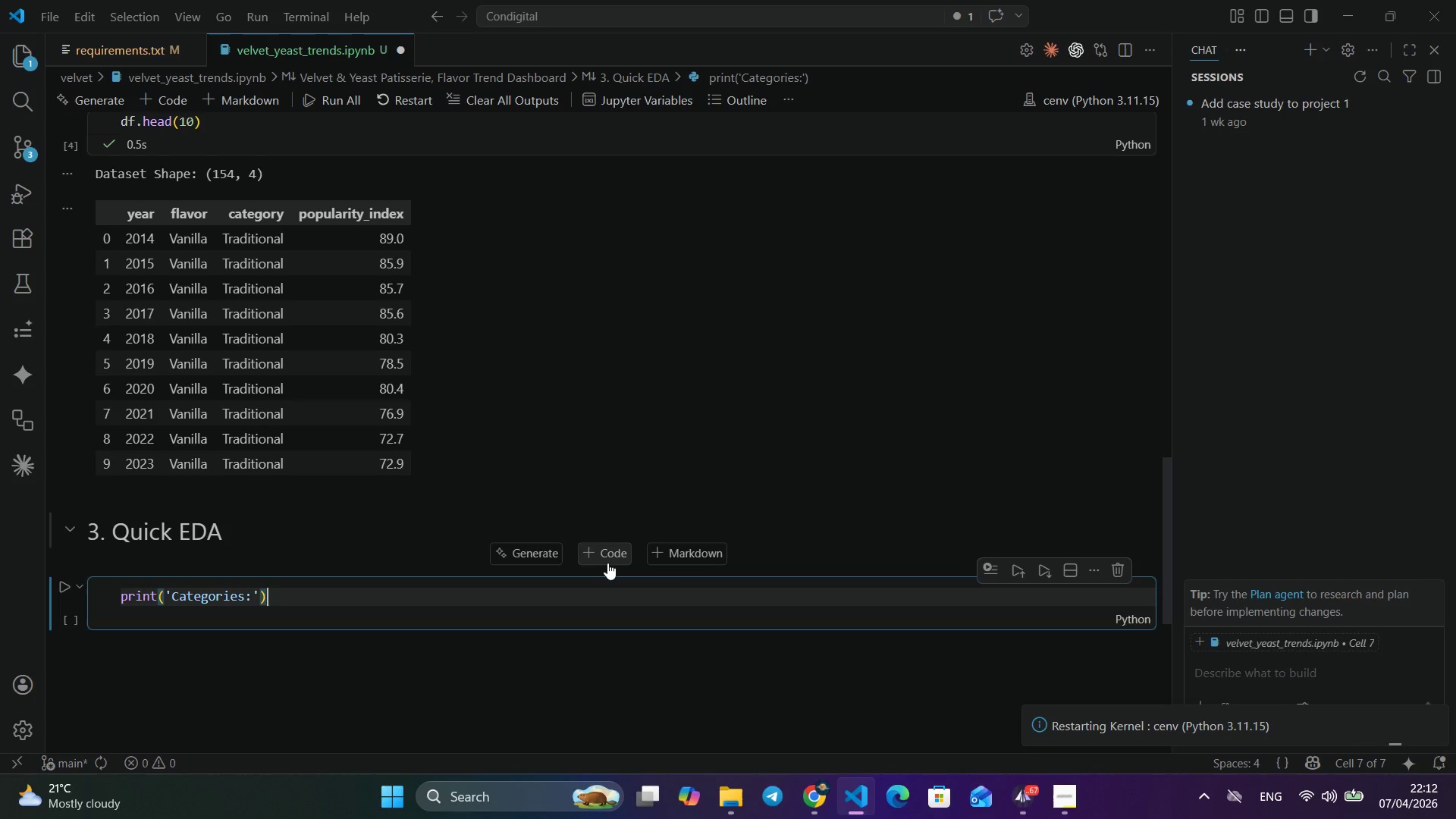 
key(Enter)
 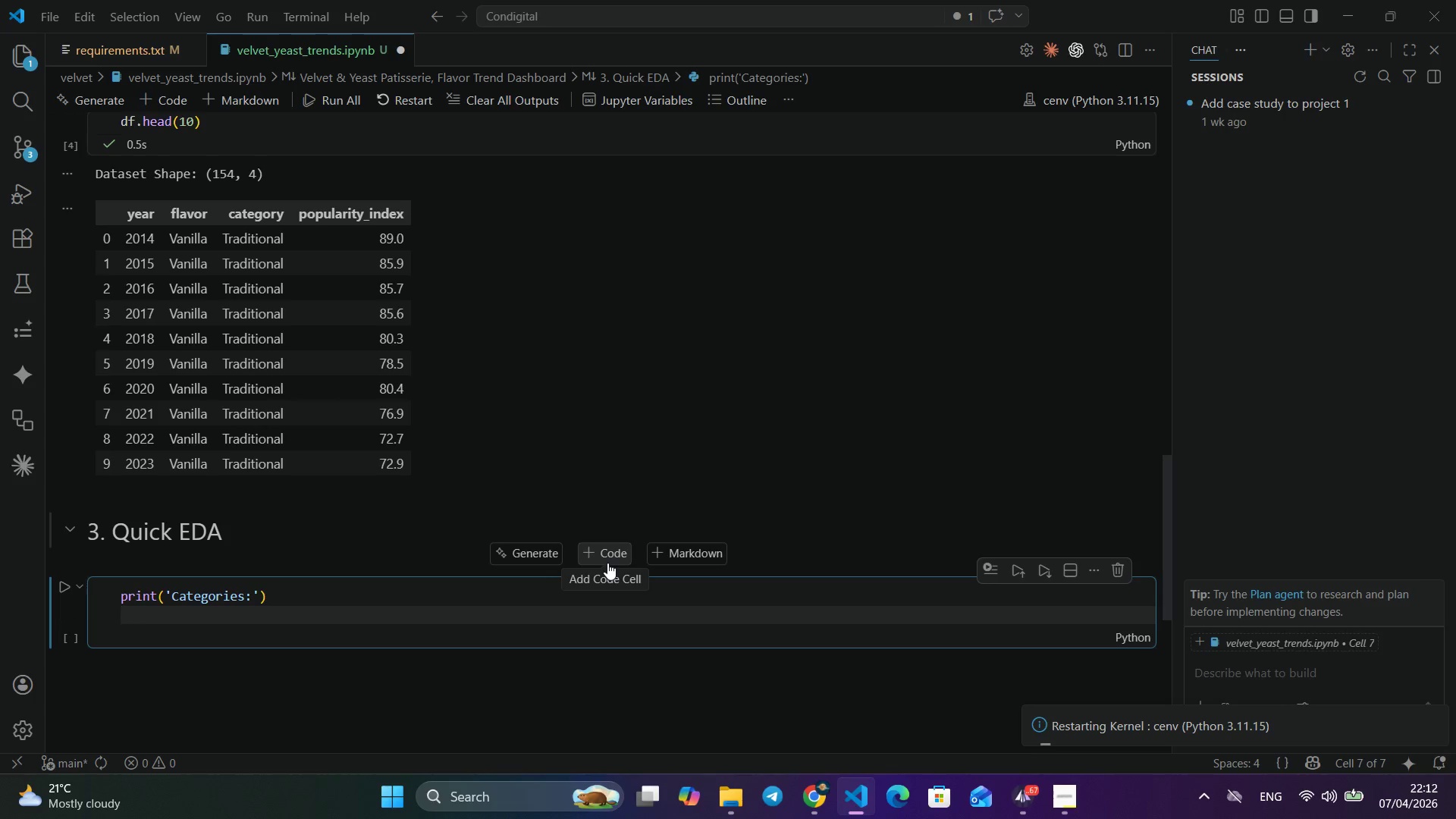 
type(print)
 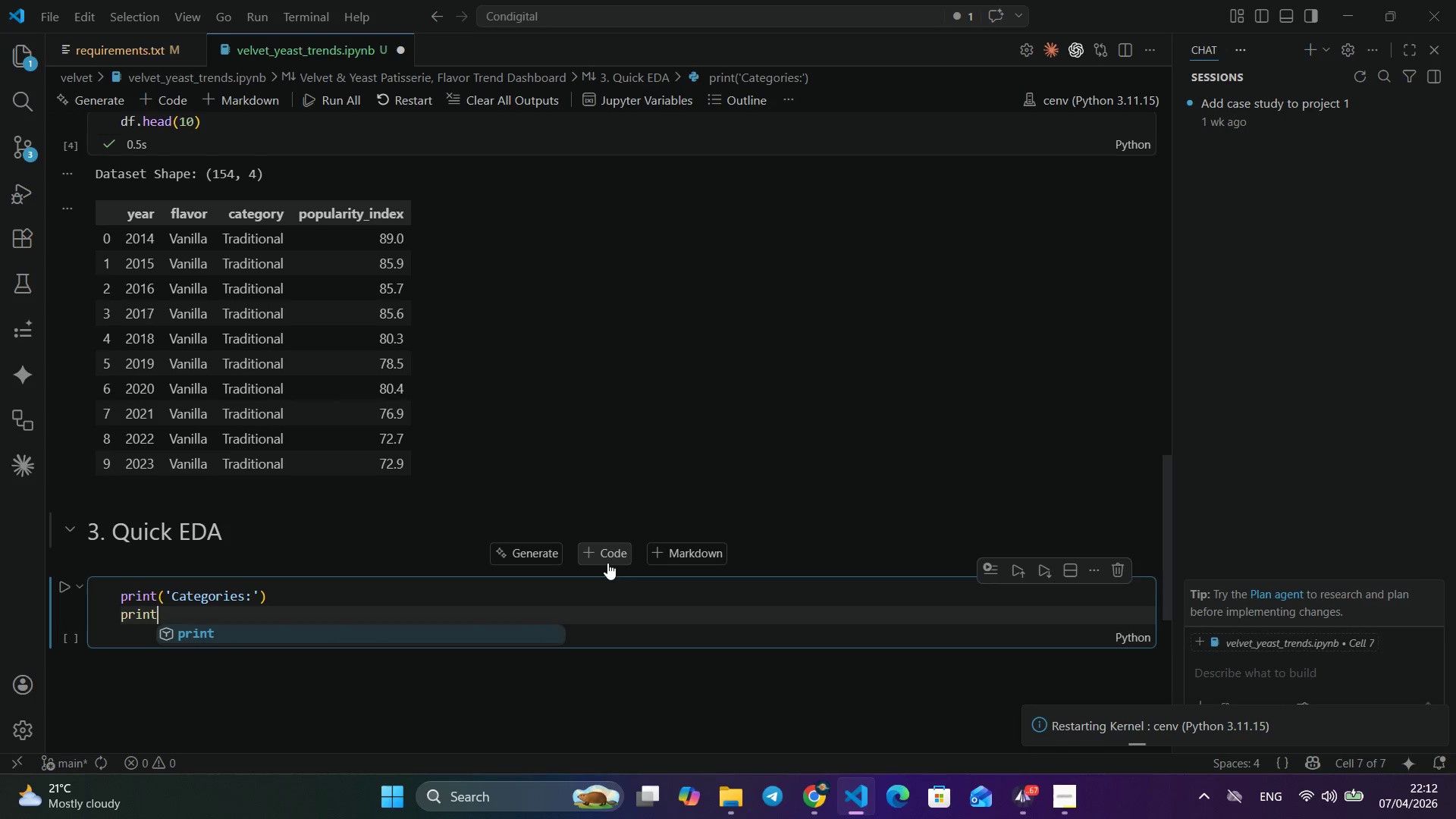 
key(Enter)
 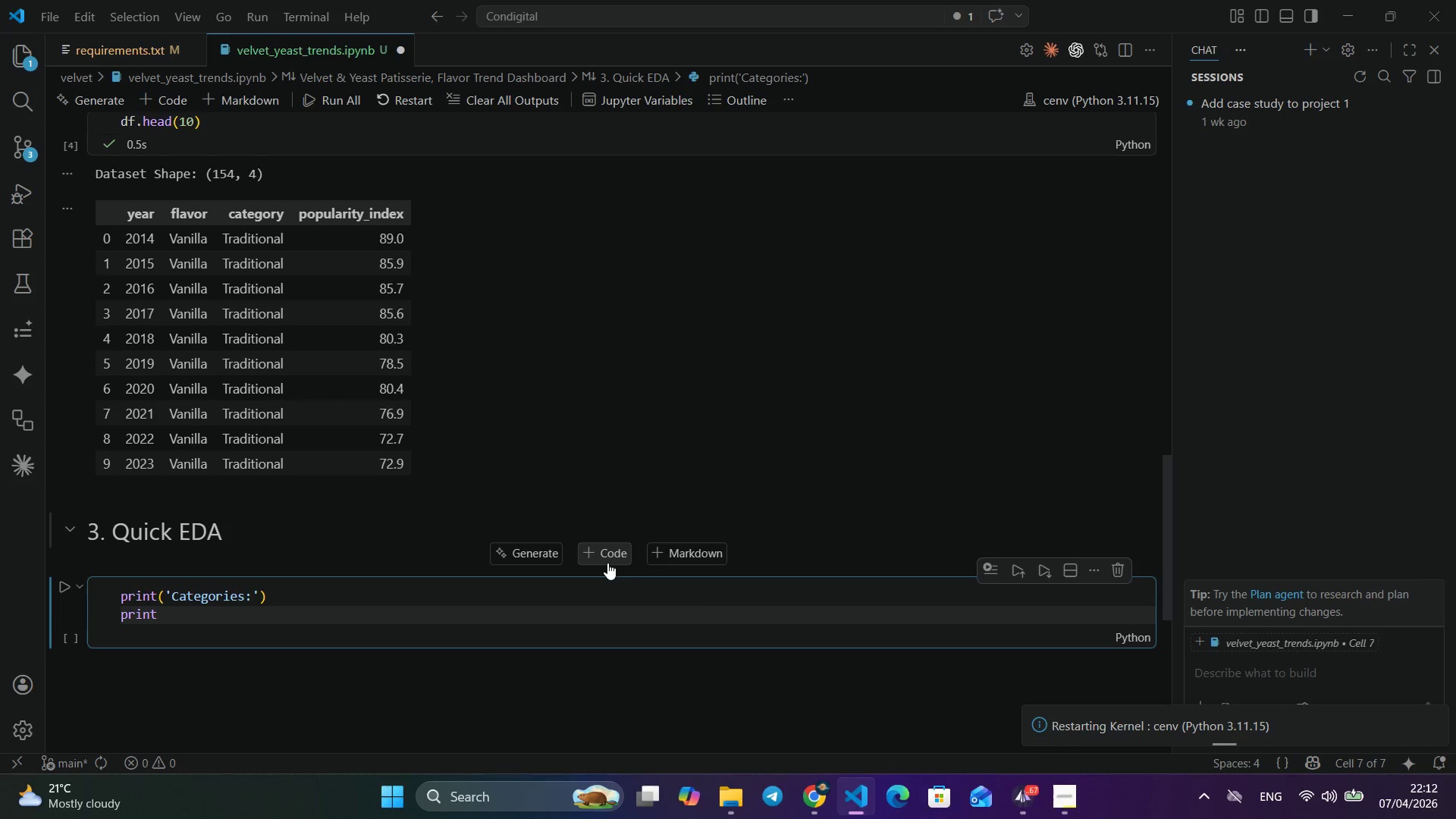 
type((df['cat)
 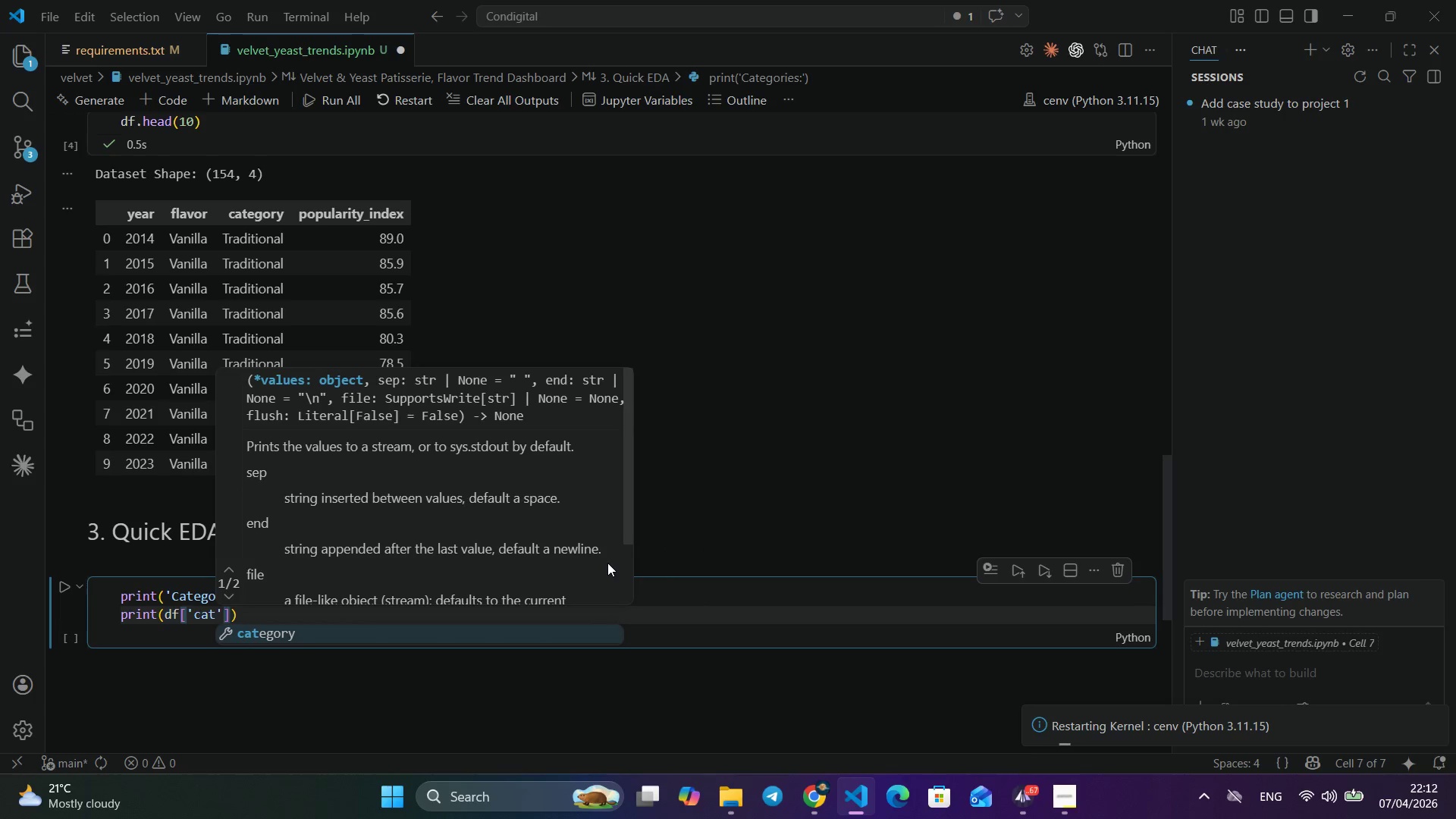 
key(Enter)
 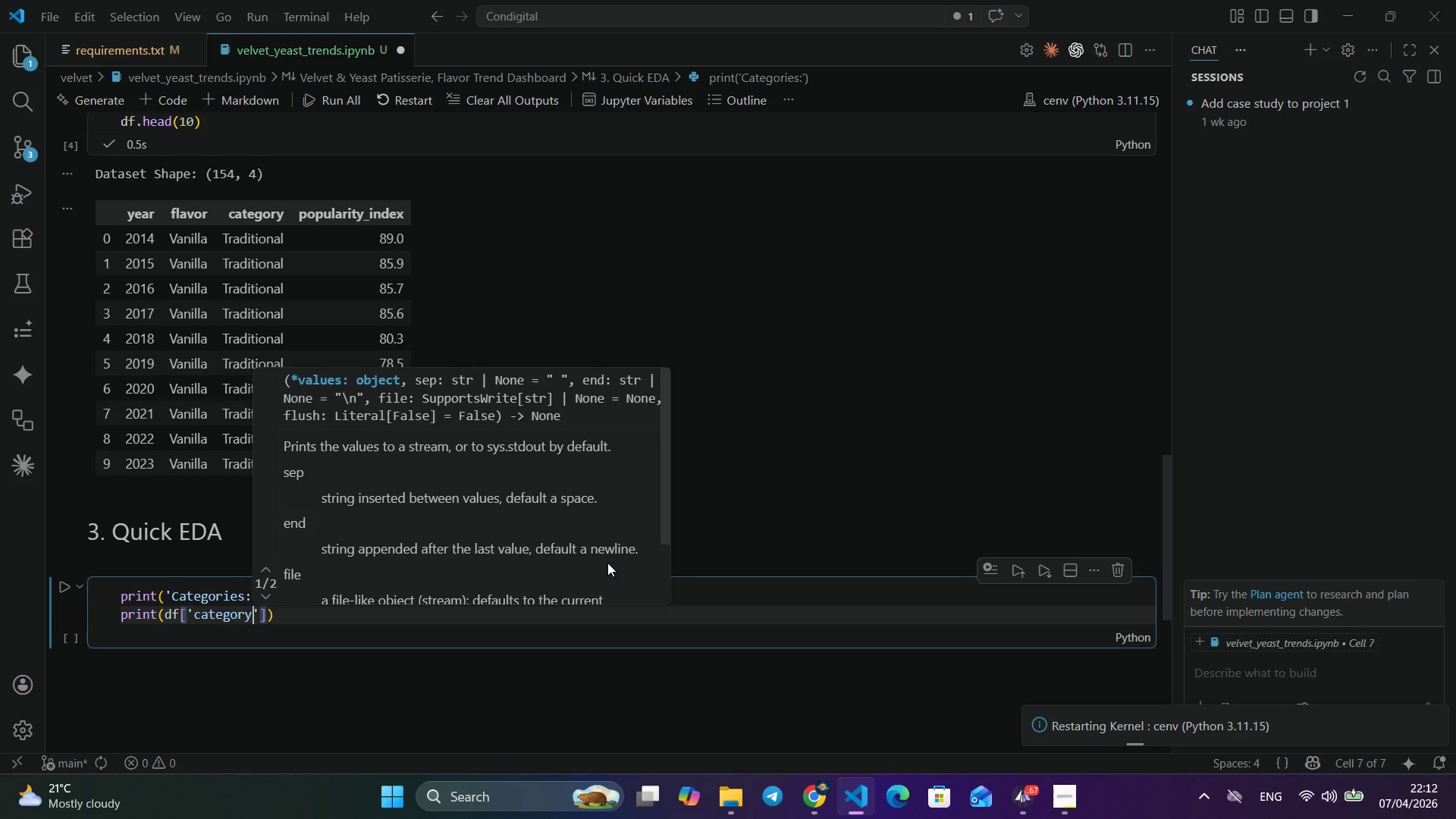 
key(ArrowRight)
 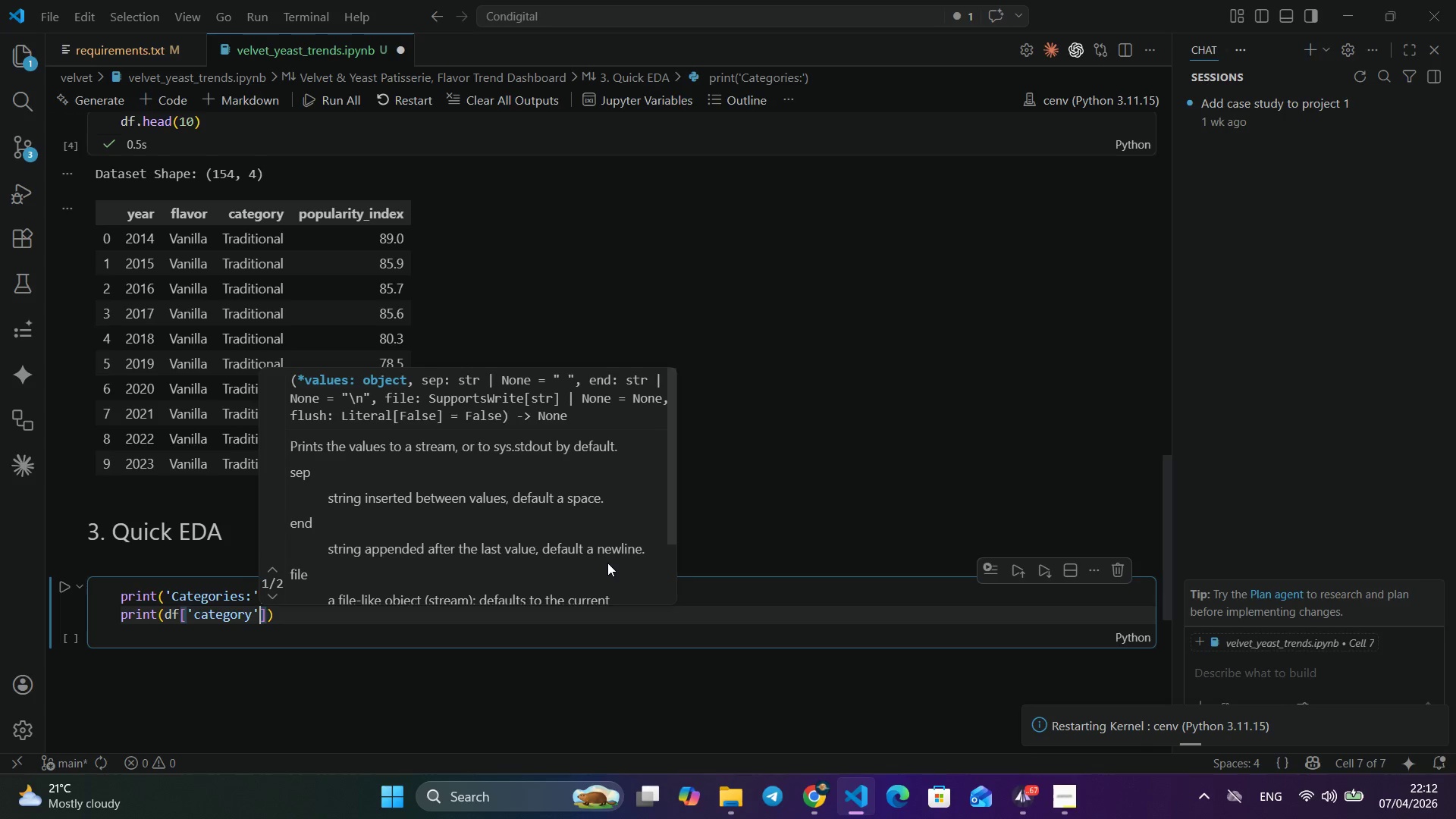 
key(ArrowRight)
 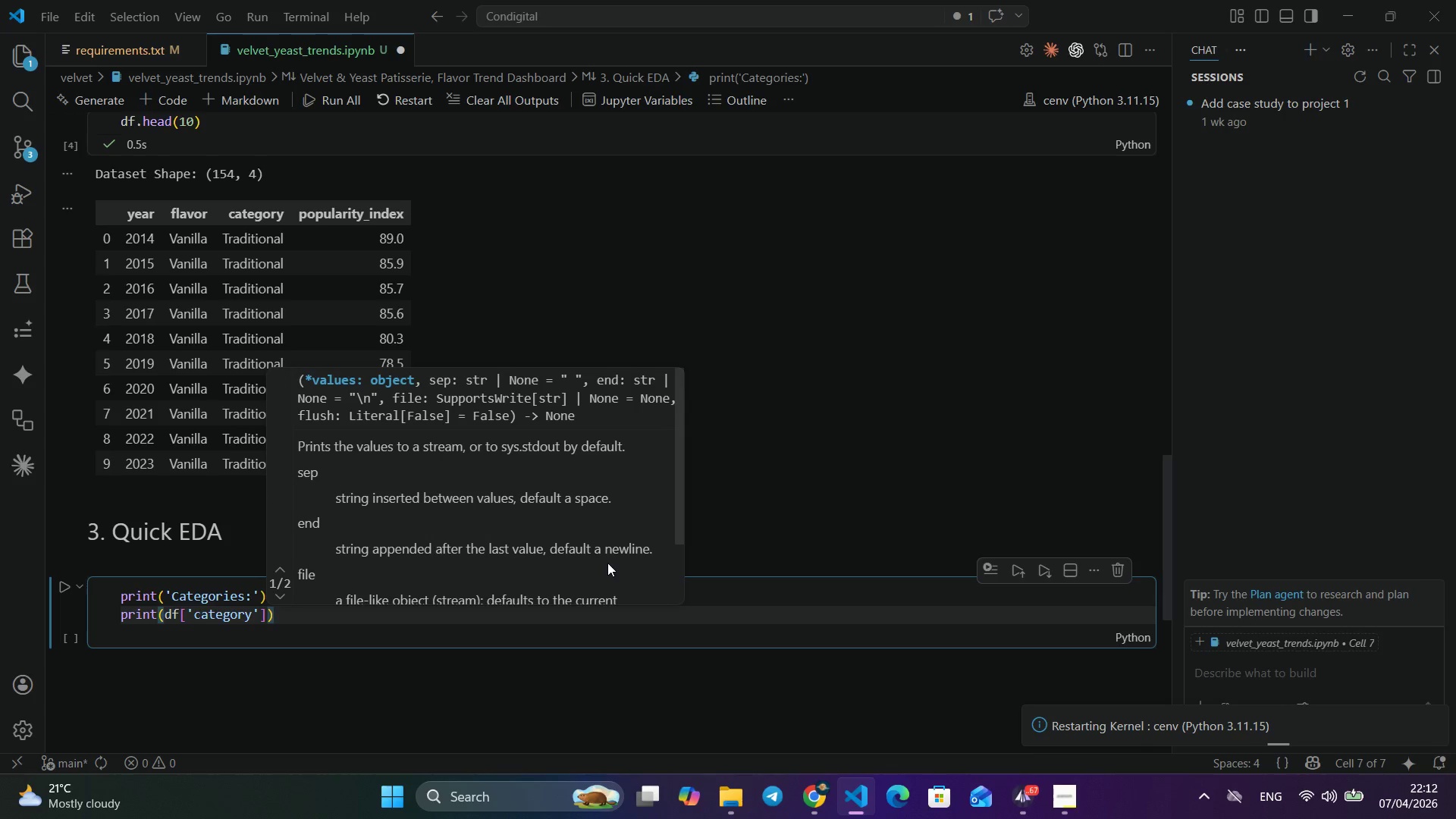 
type(.valu)
 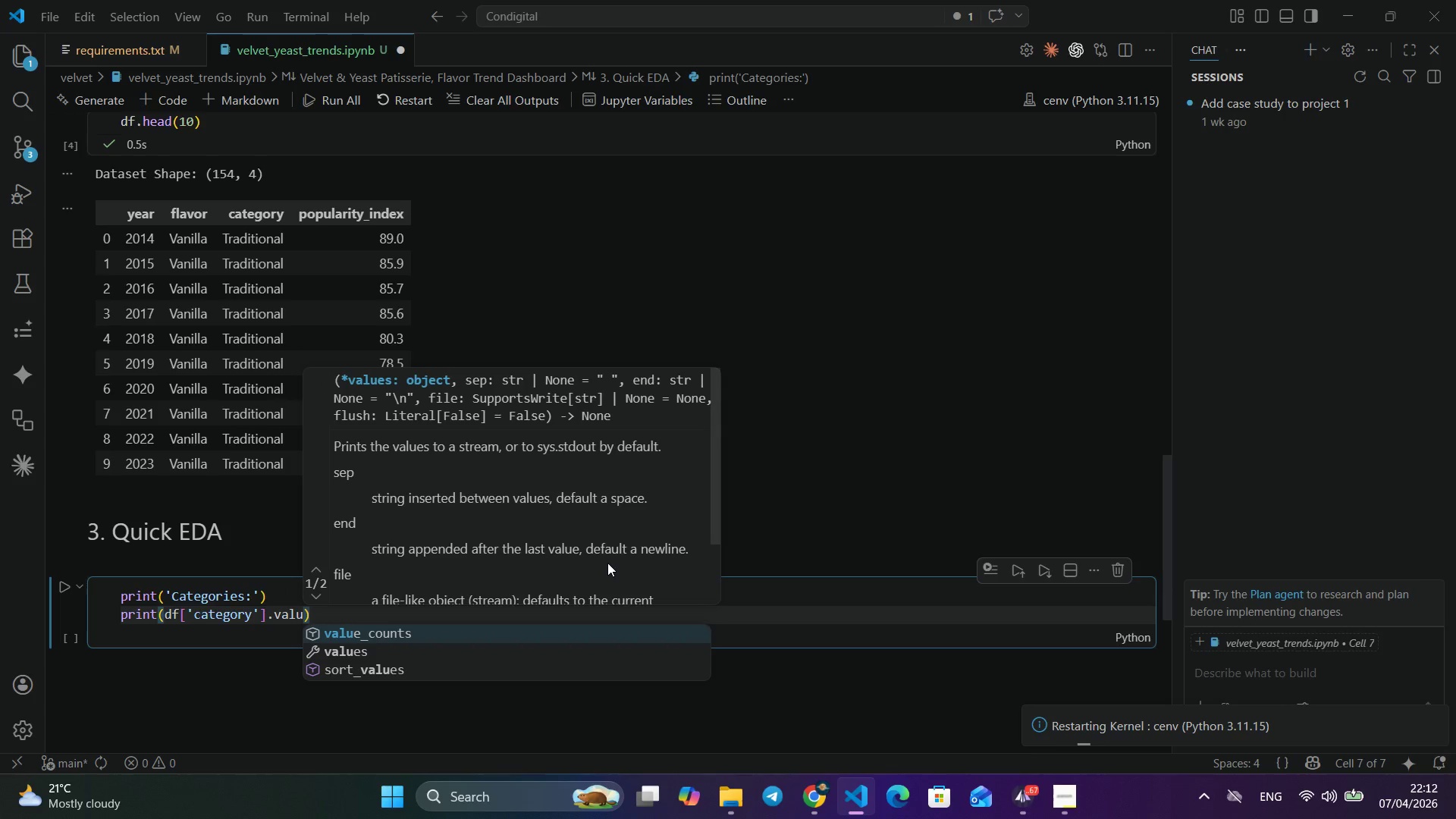 
key(Enter)
 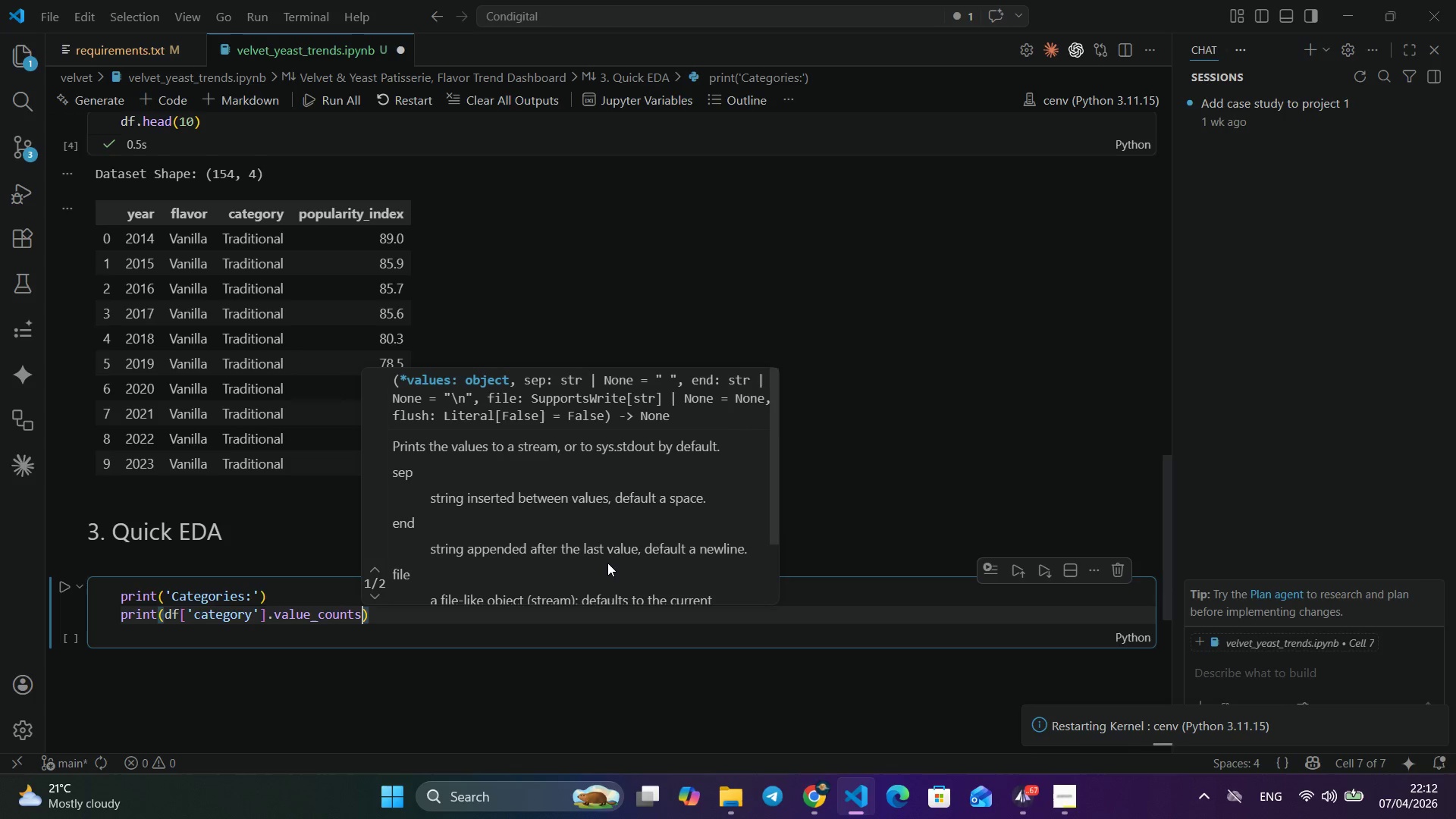 
key(Shift+9)
 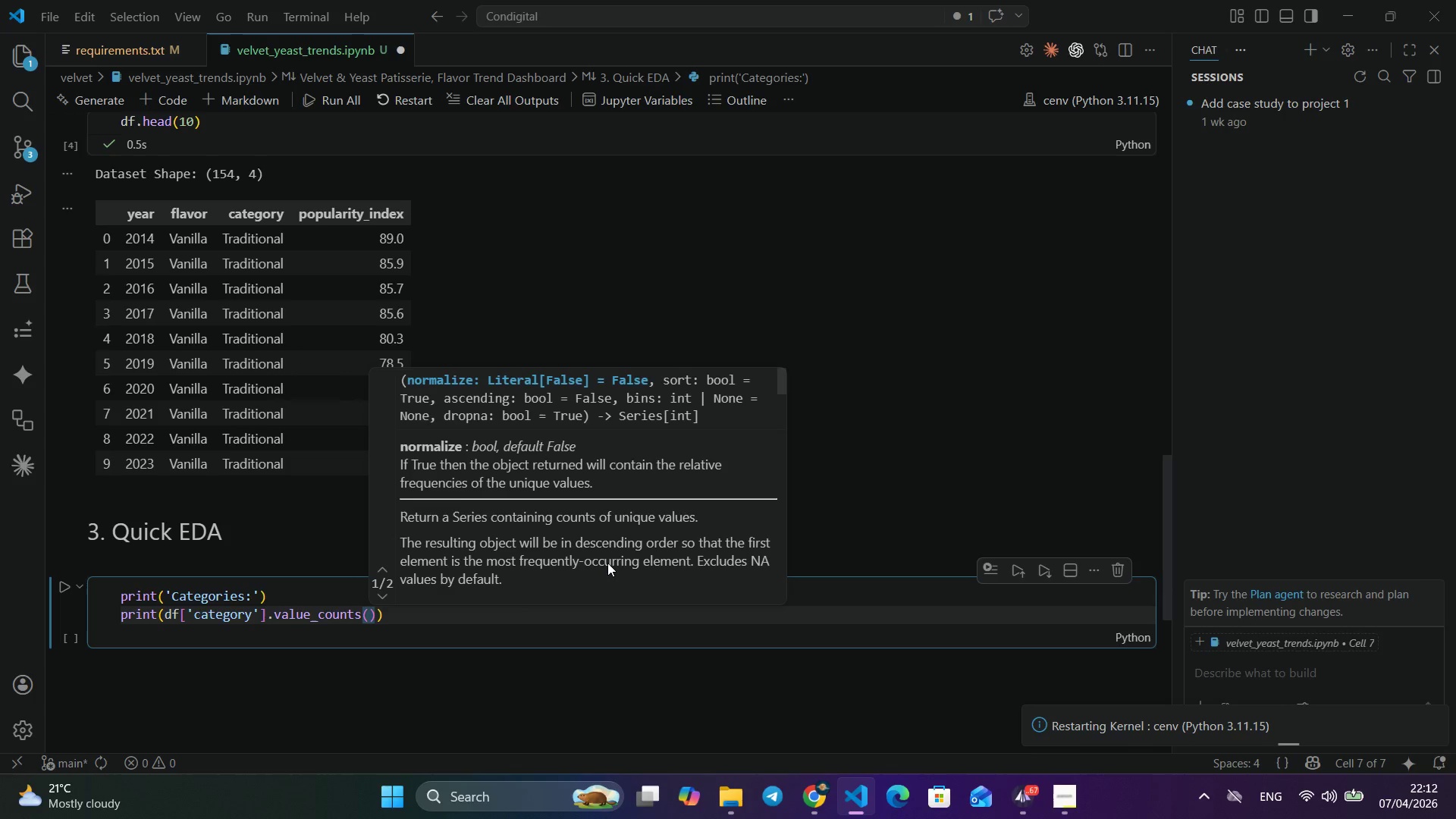 
key(ArrowRight)
 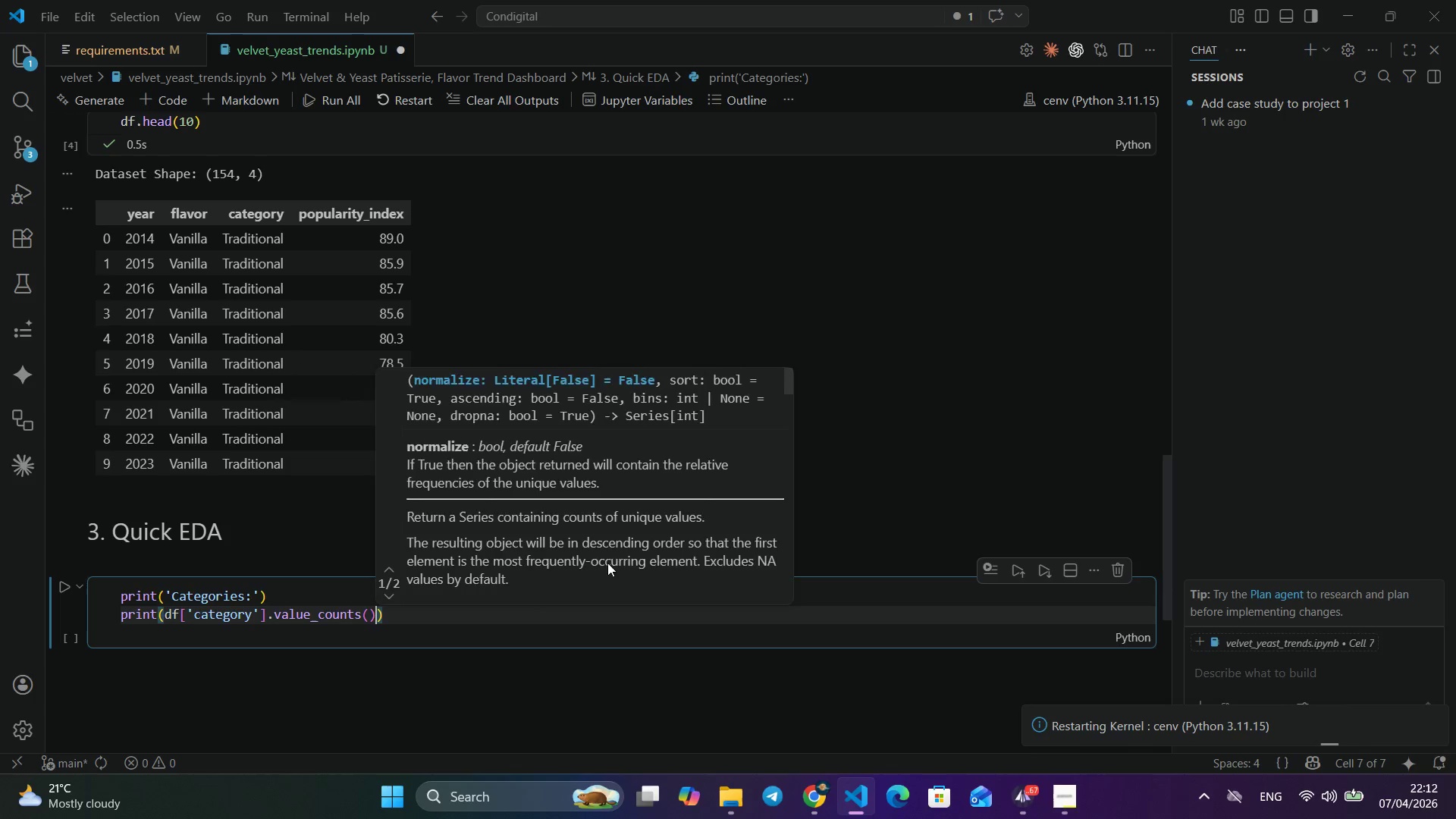 
key(ArrowRight)
 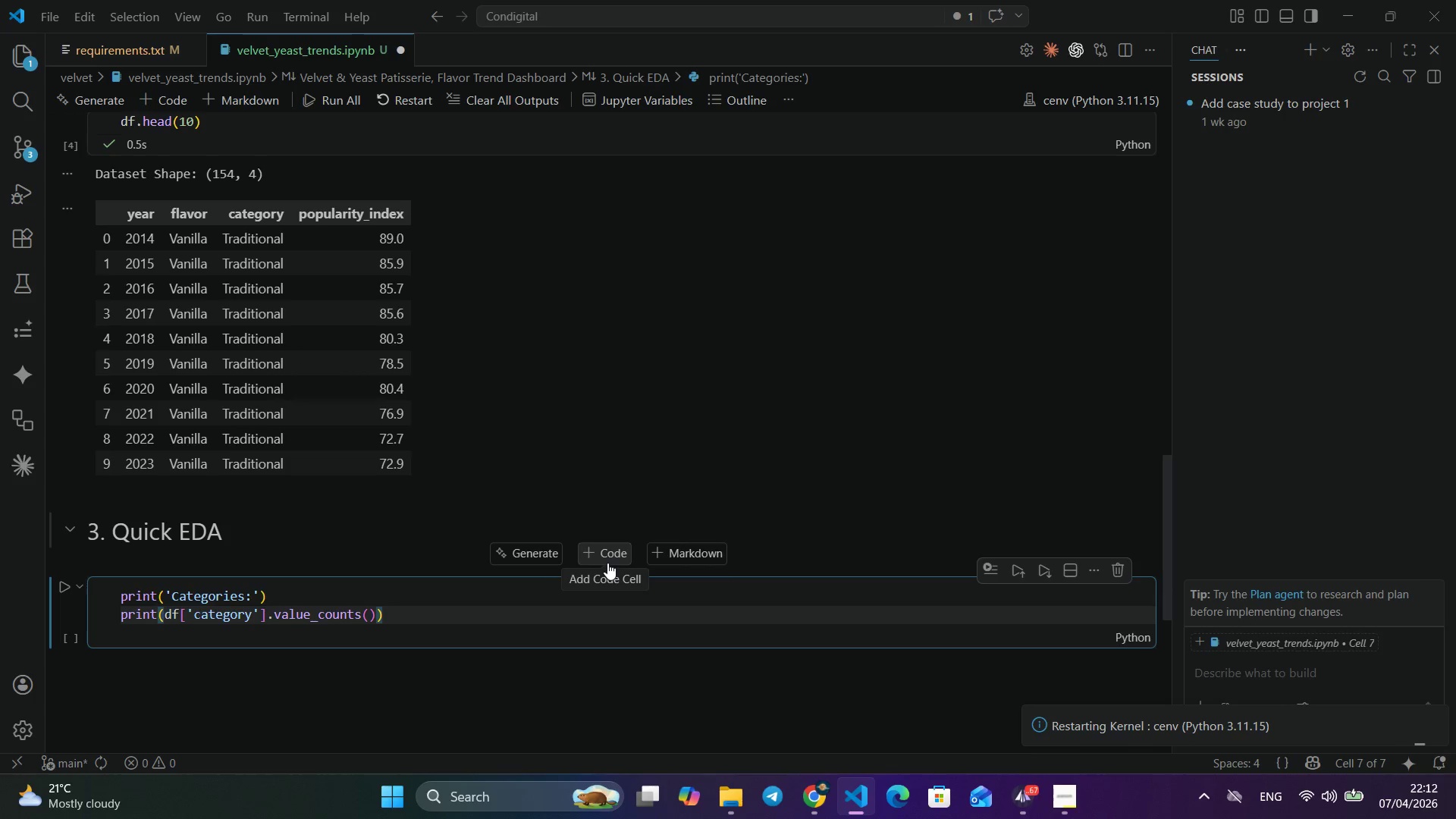 
key(Enter)
 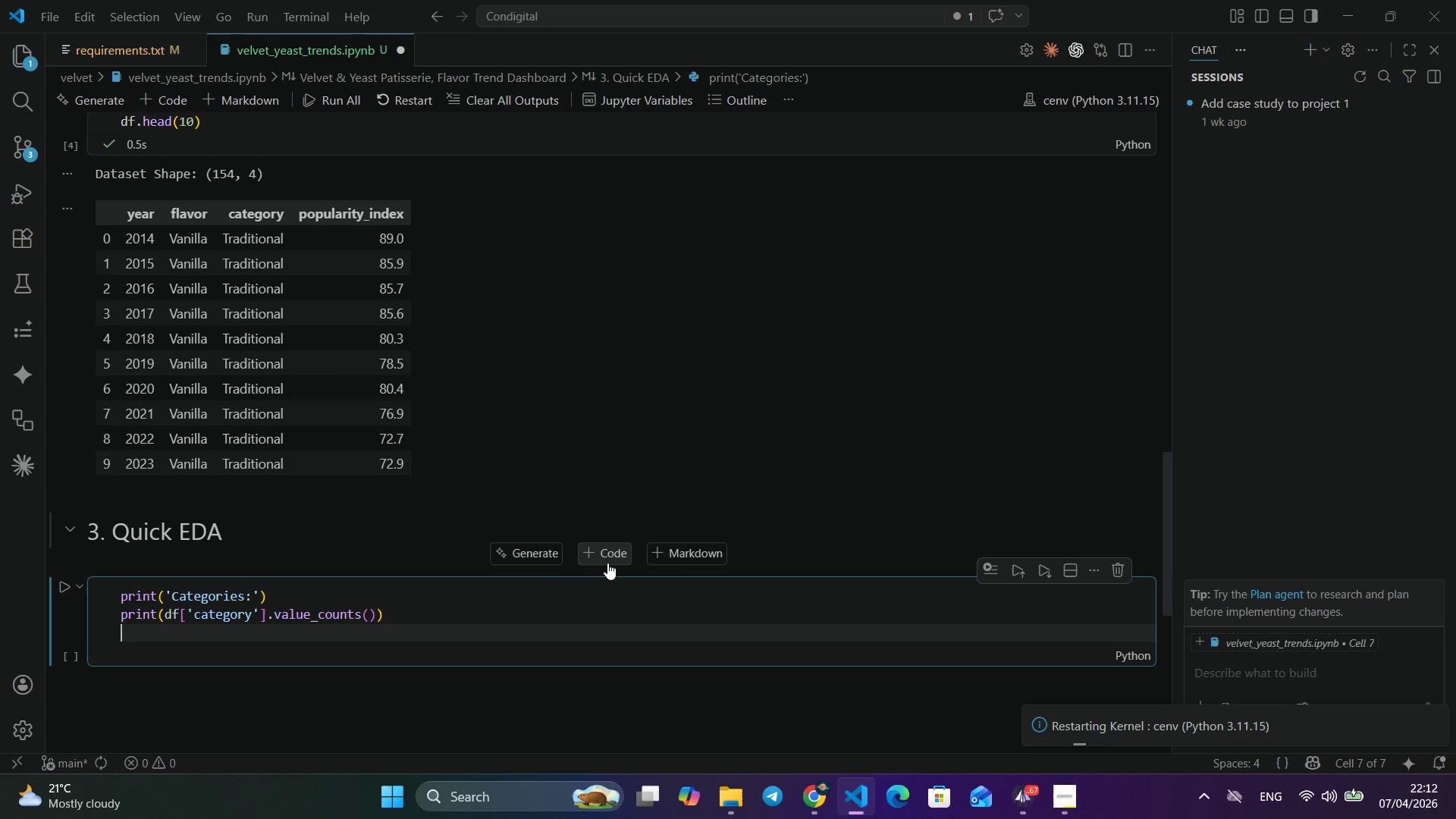 
type(prit)
 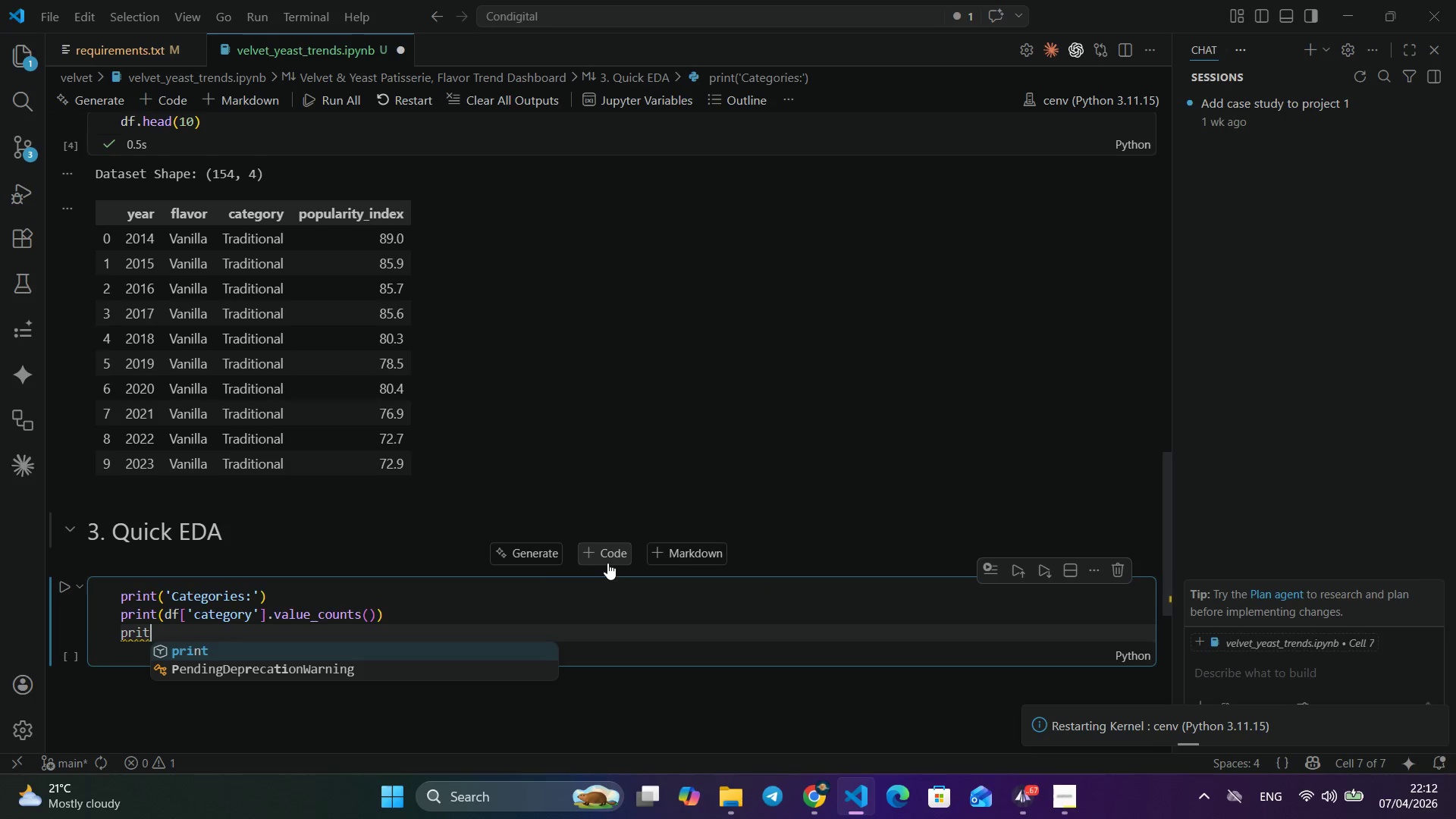 
key(Enter)
 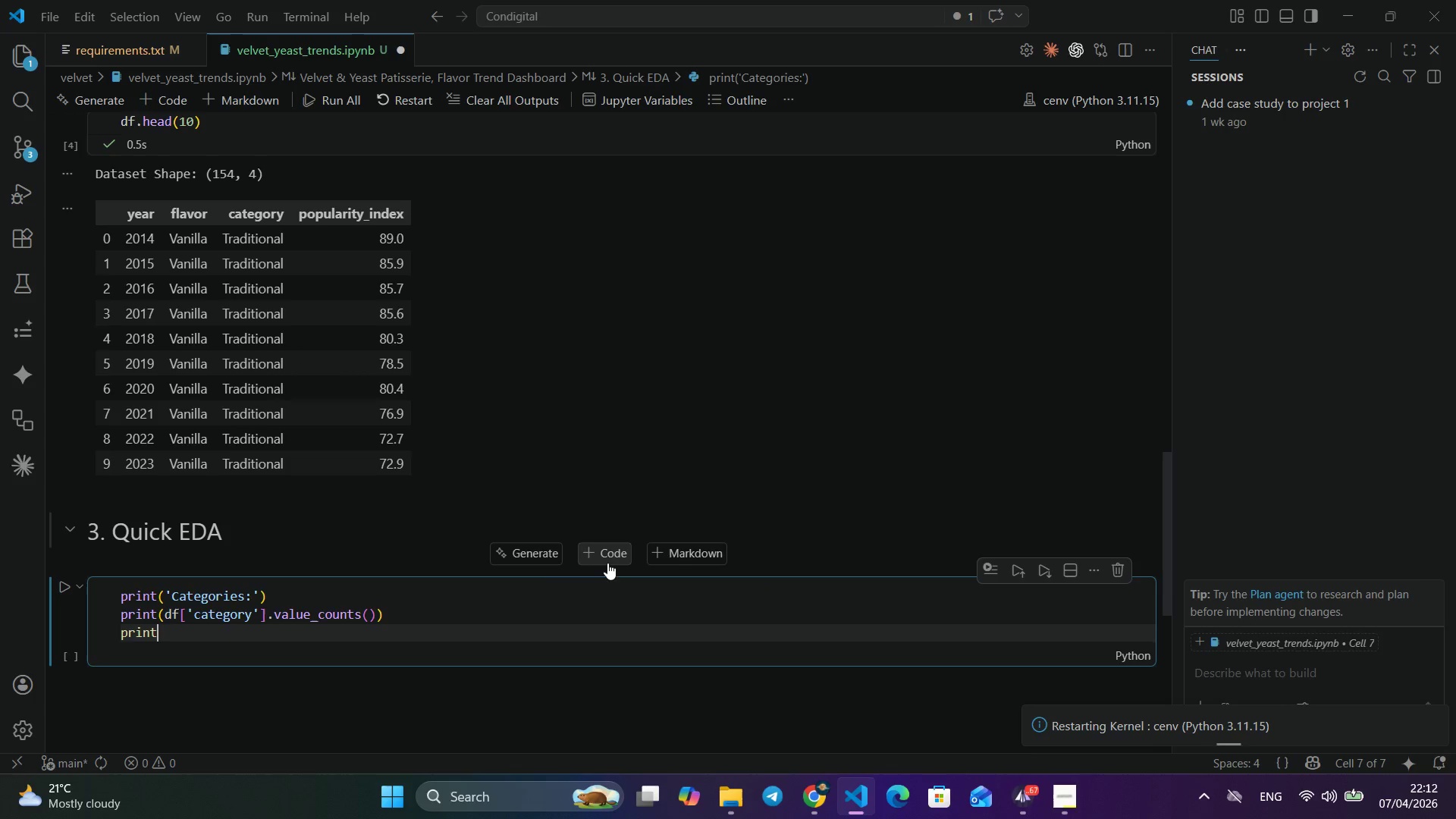 
key(Shift+9)
 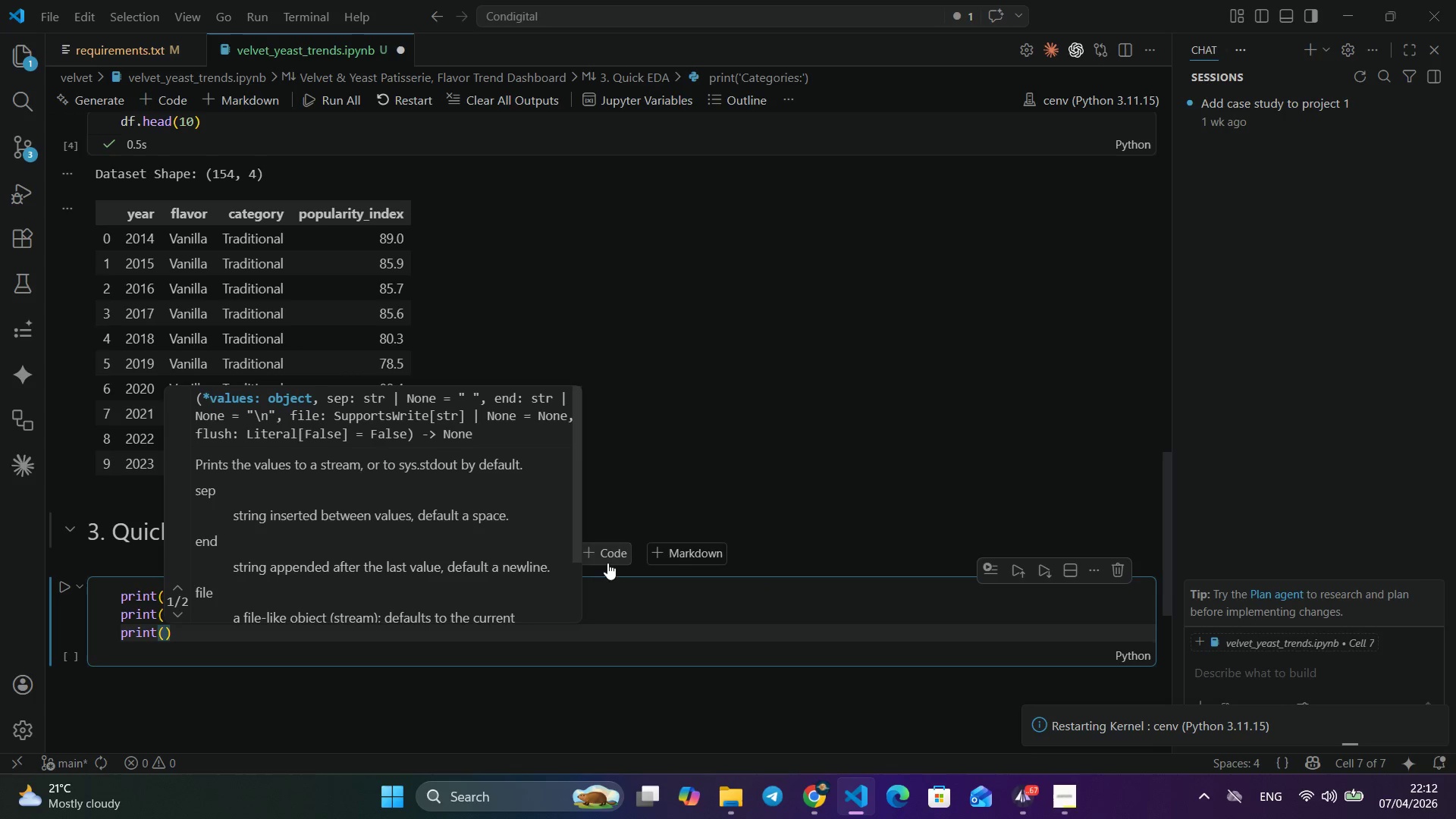 
key(ArrowRight)
 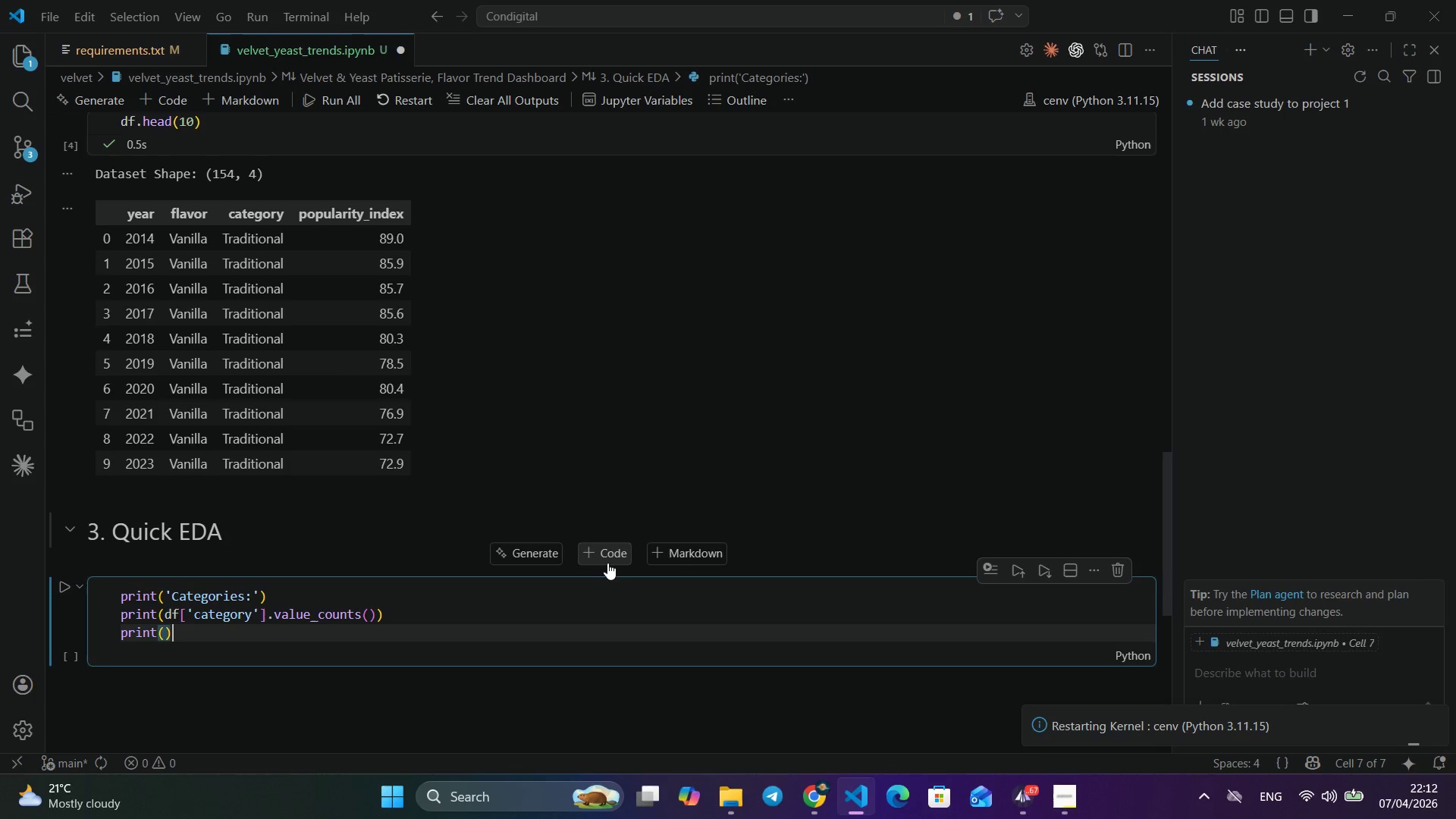 
key(Enter)
 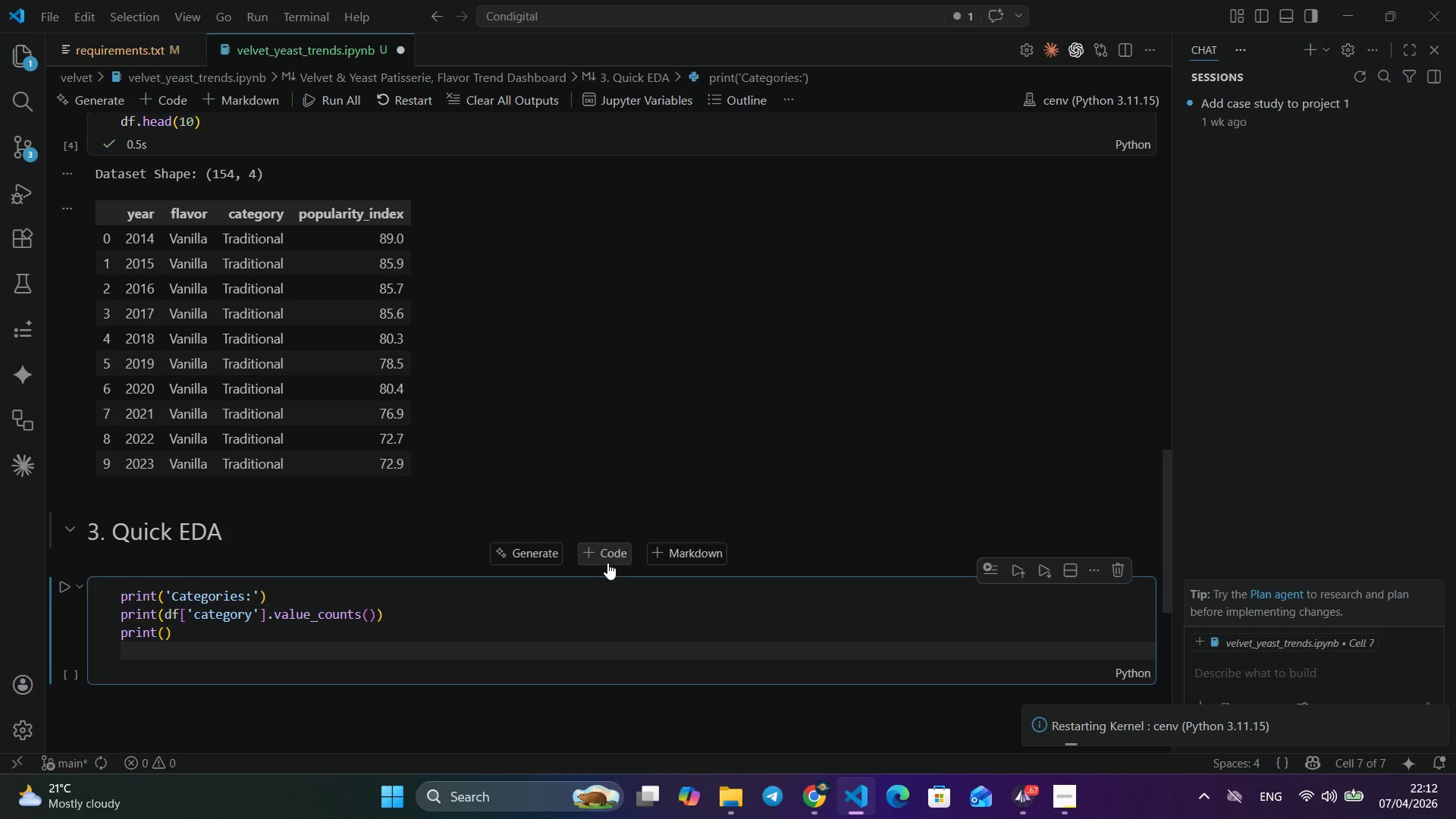 
type(pri)
 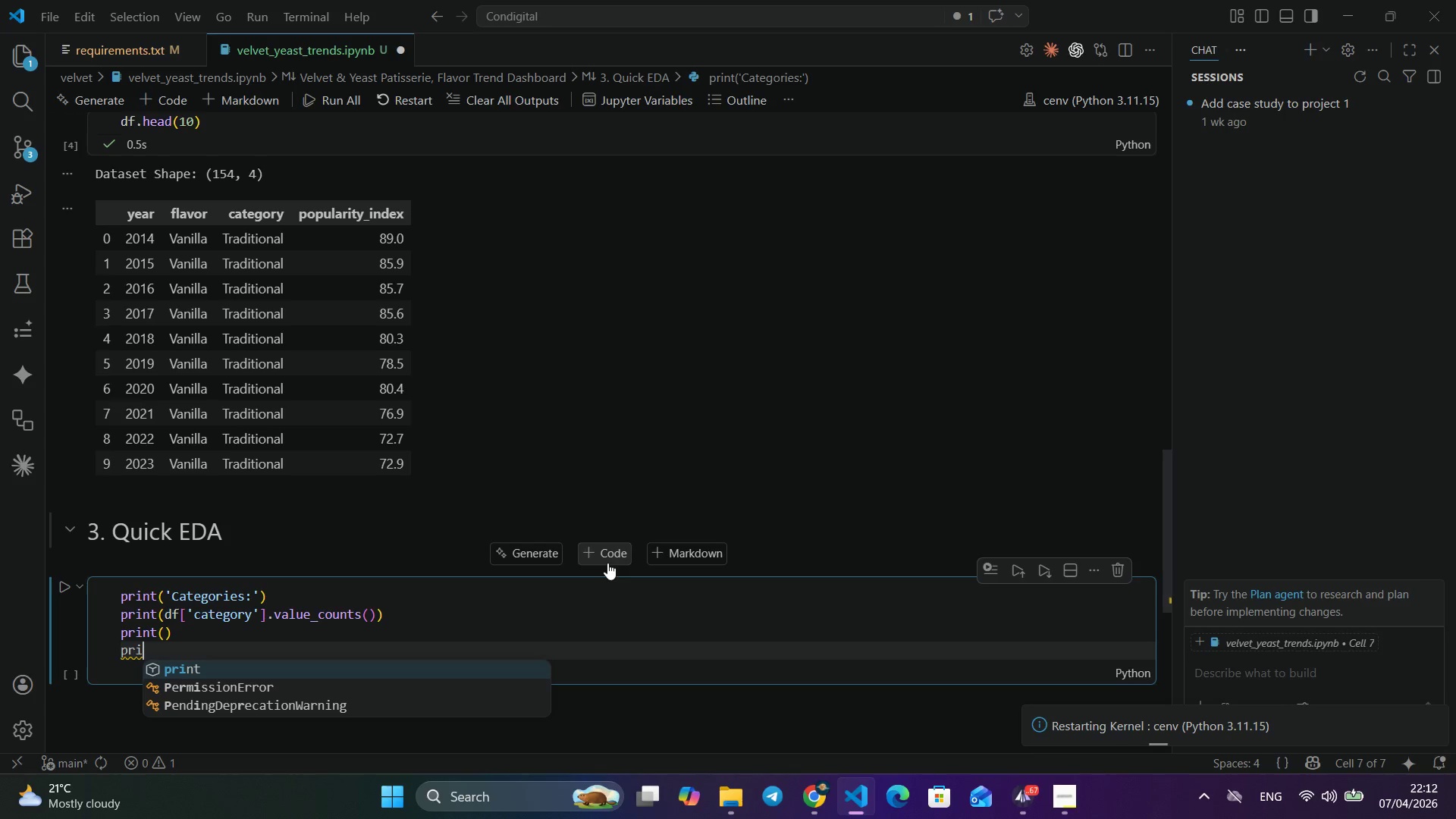 
key(Enter)
 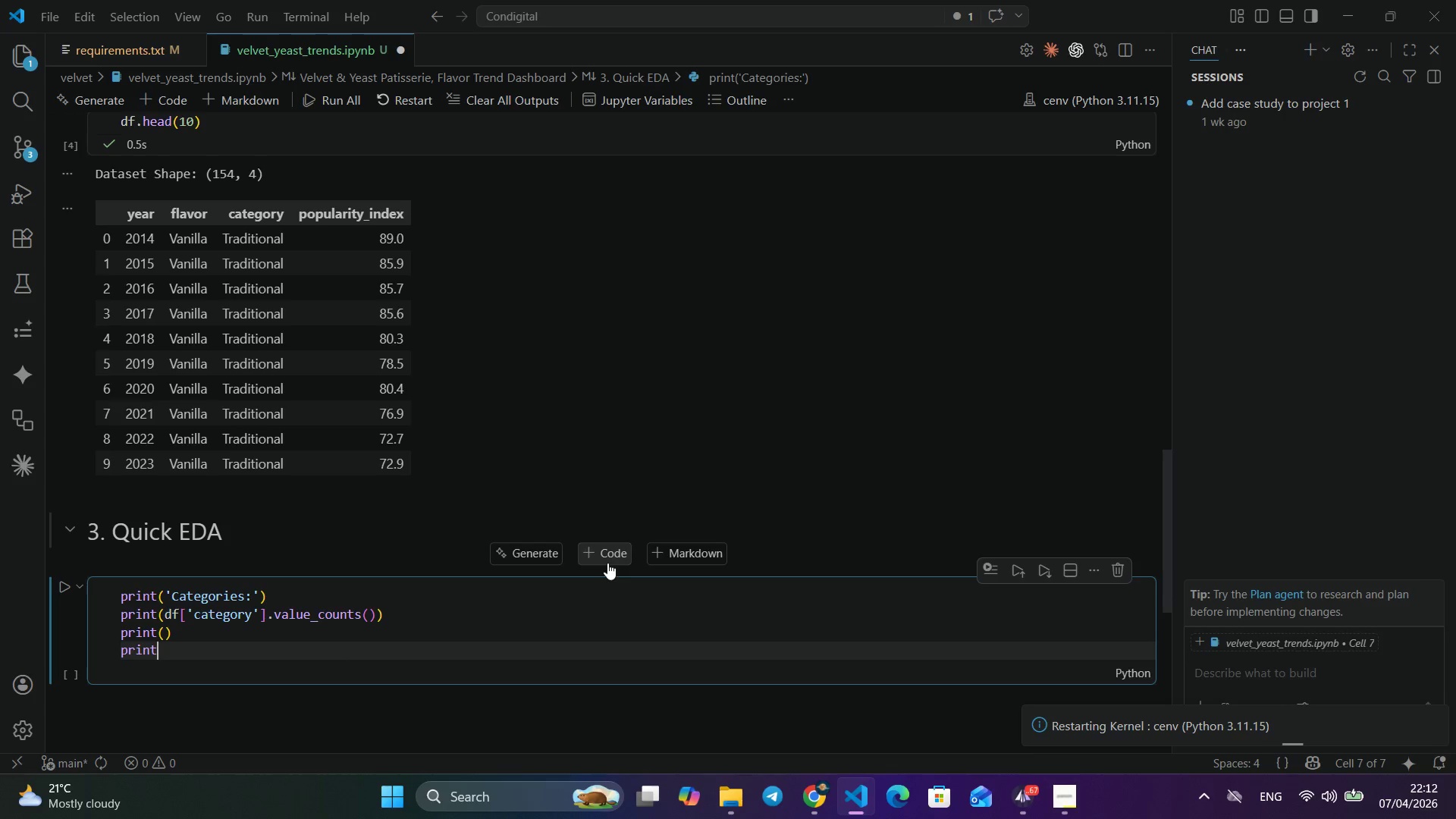 
type(('Po)
 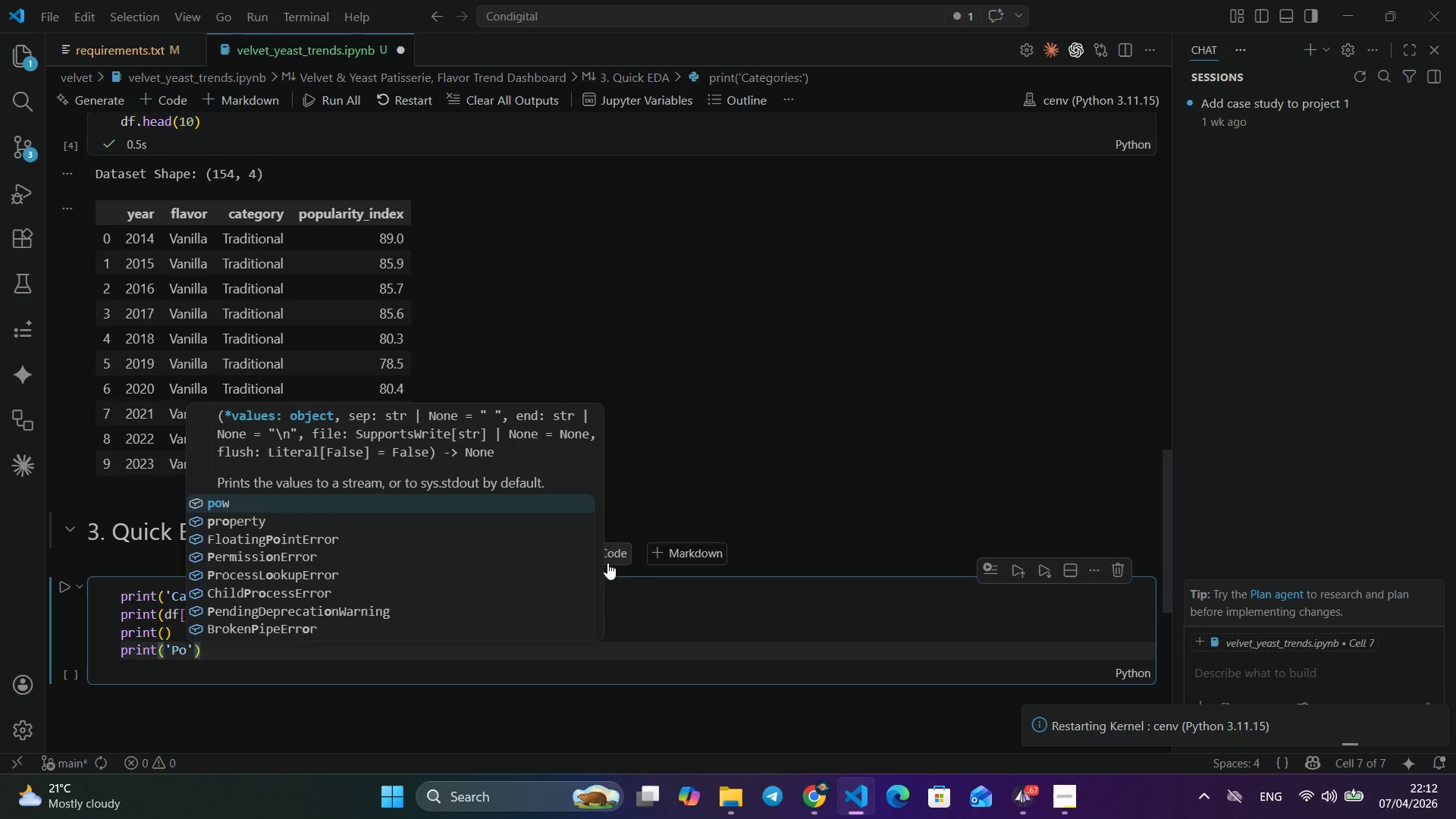 
type(pularity index stats:)
 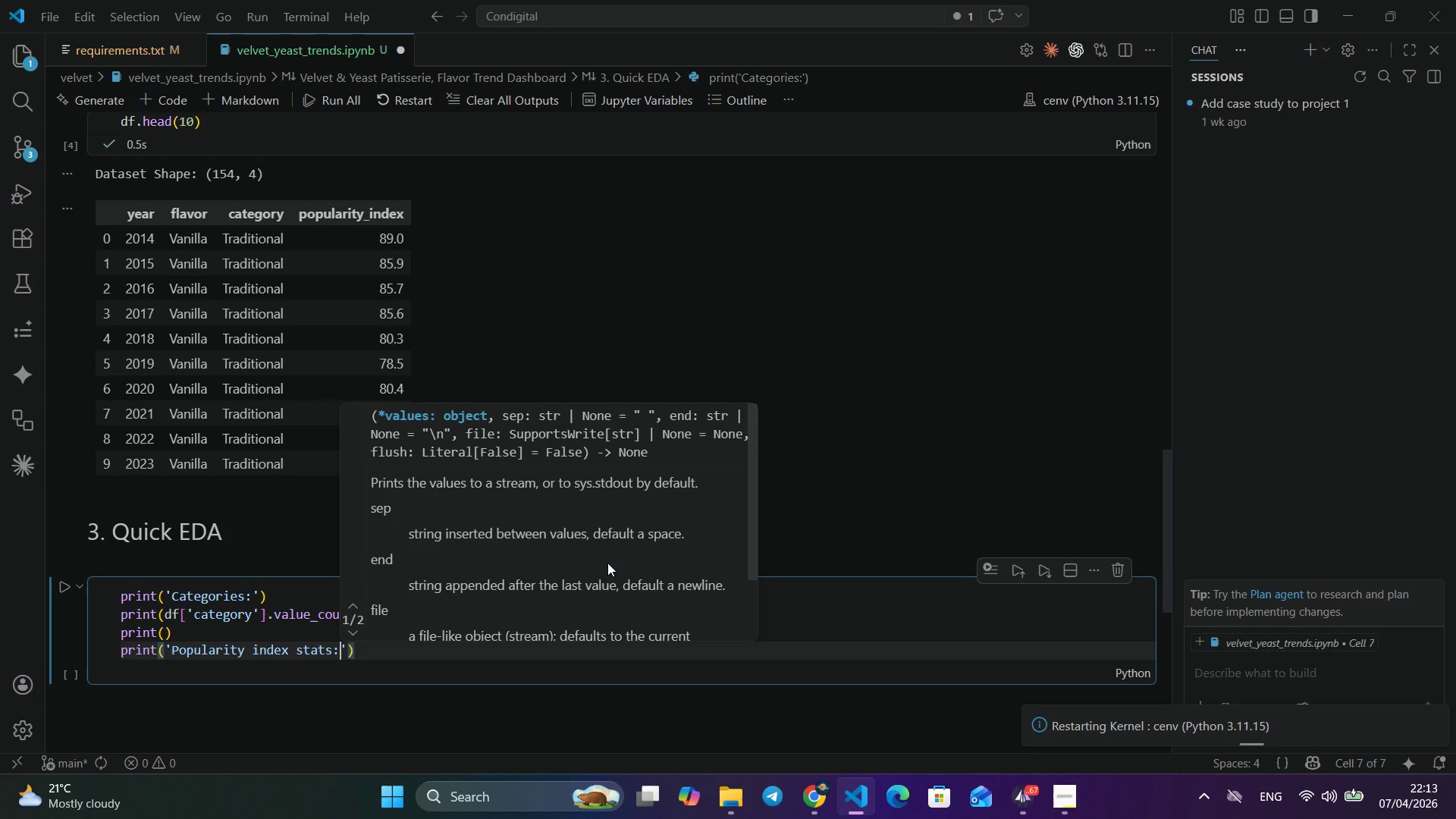 
key(ArrowRight)
 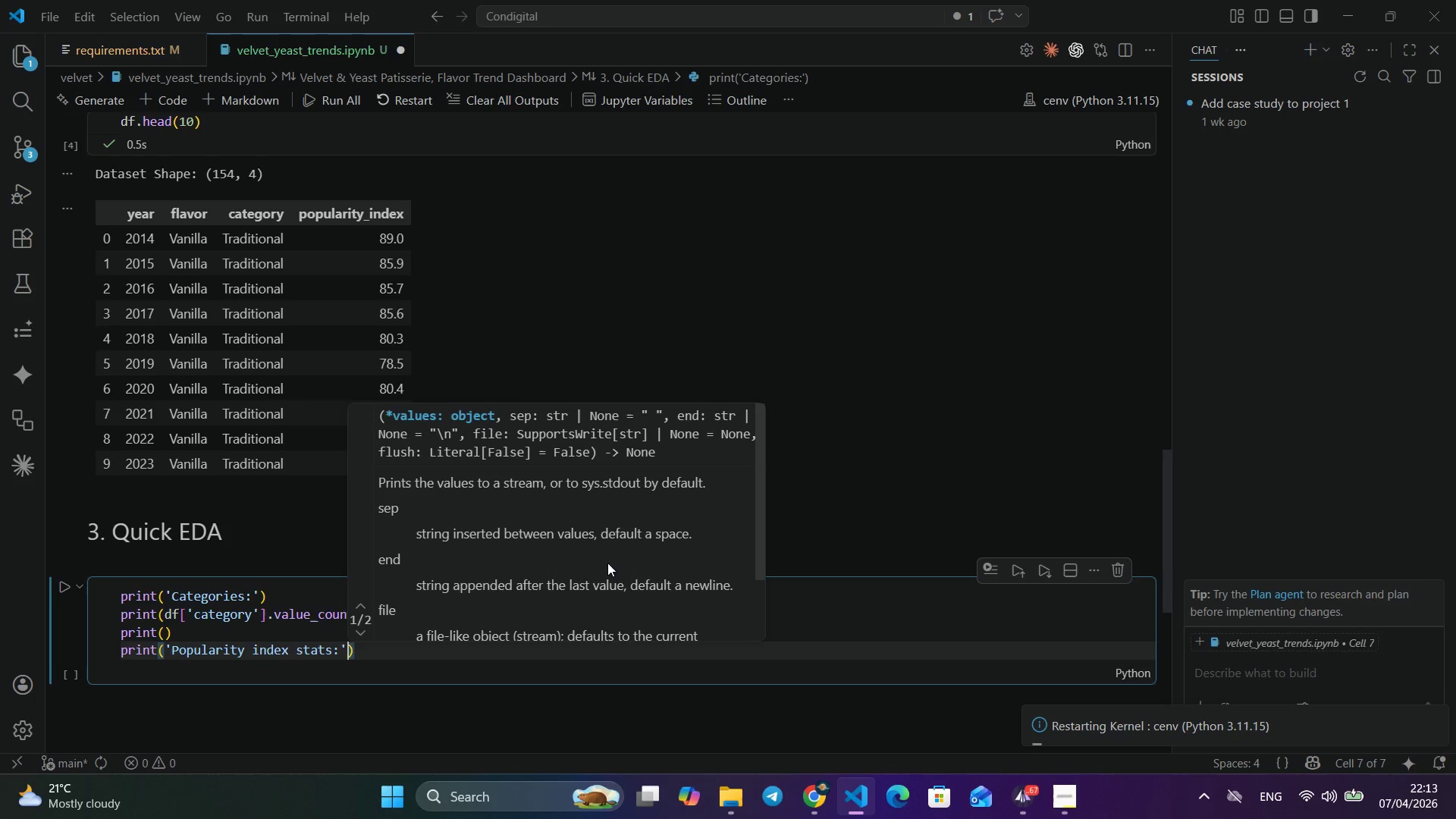 
key(ArrowRight)
 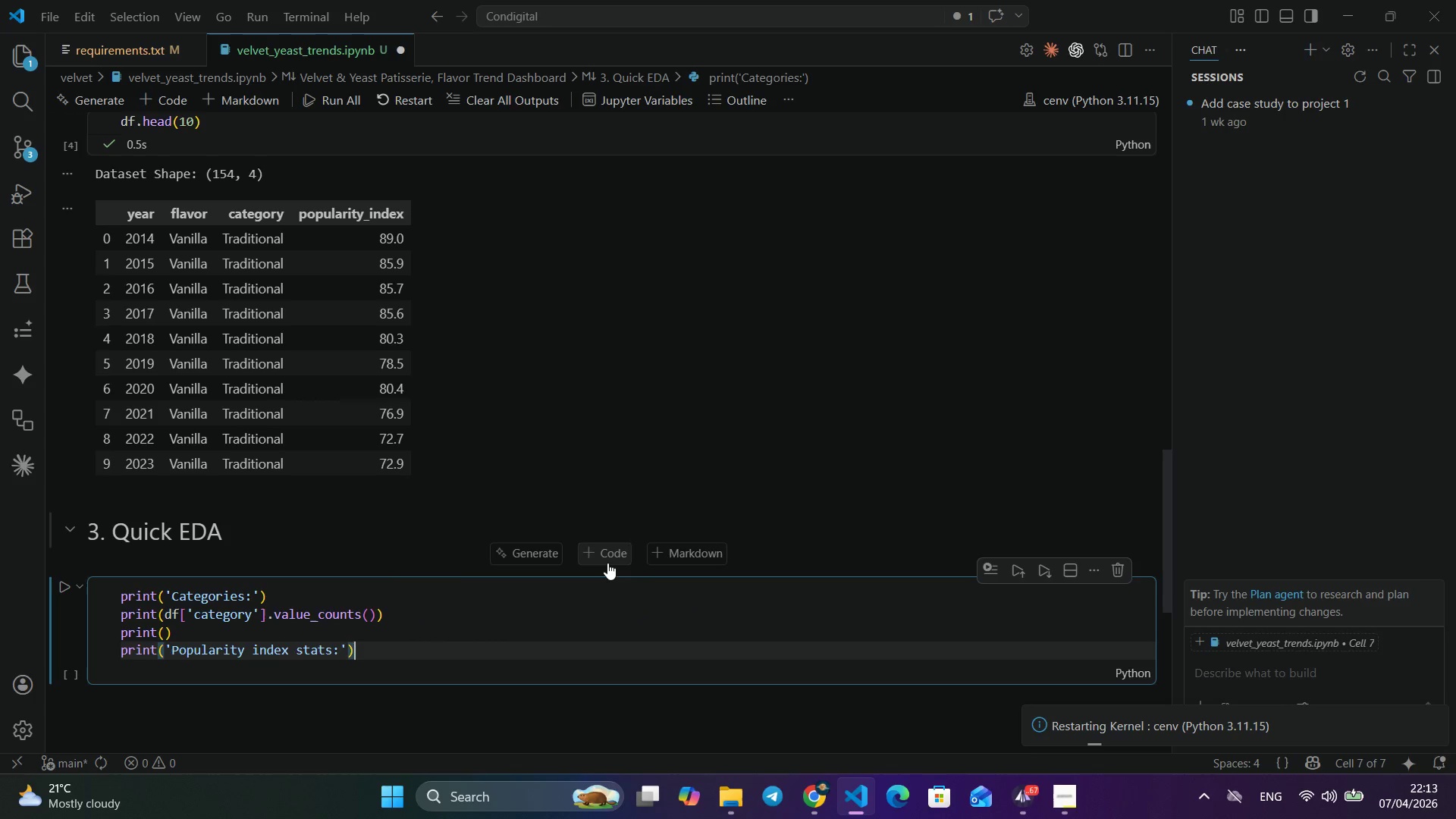 
key(Enter)
 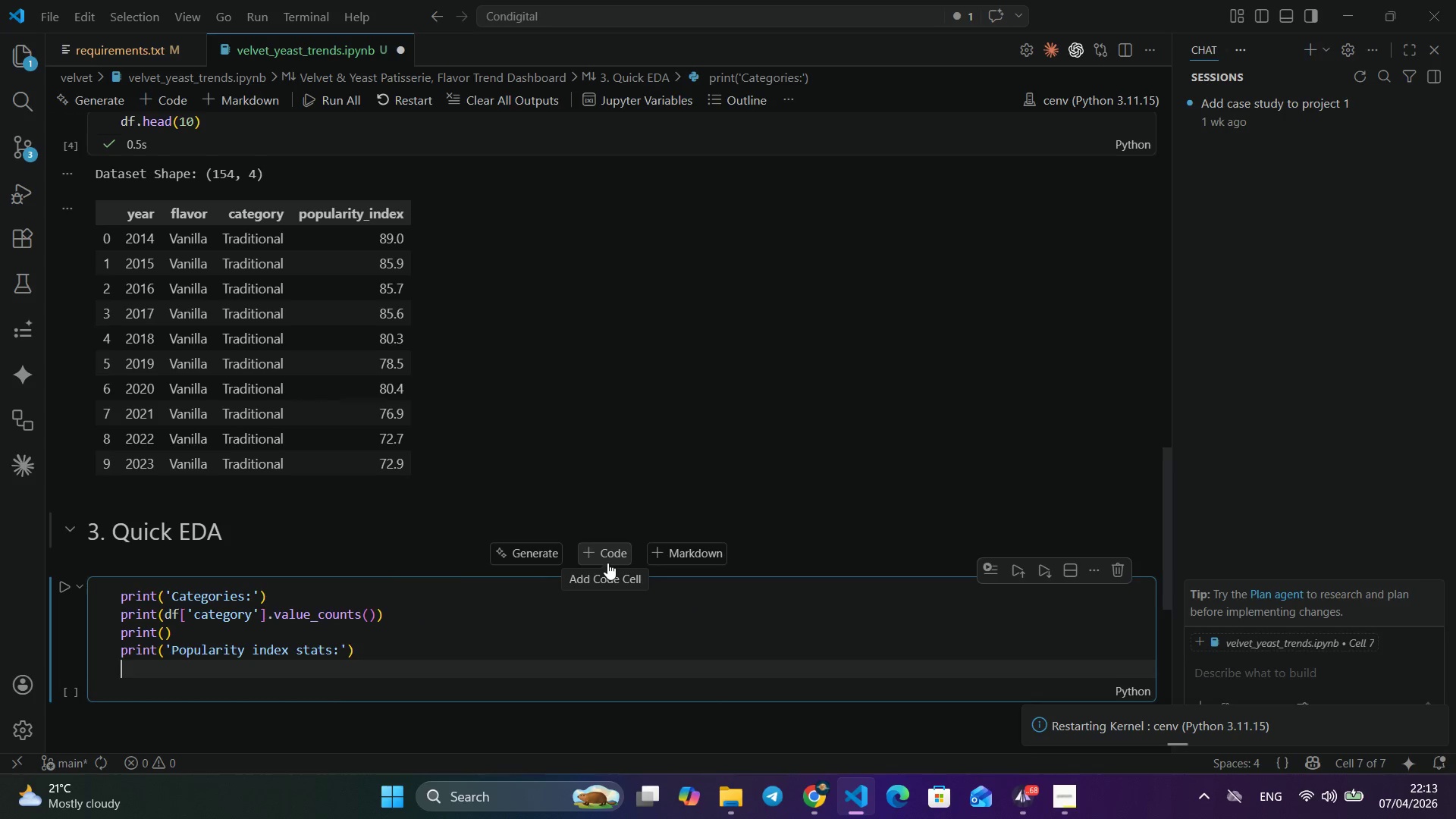 
type(pri)
 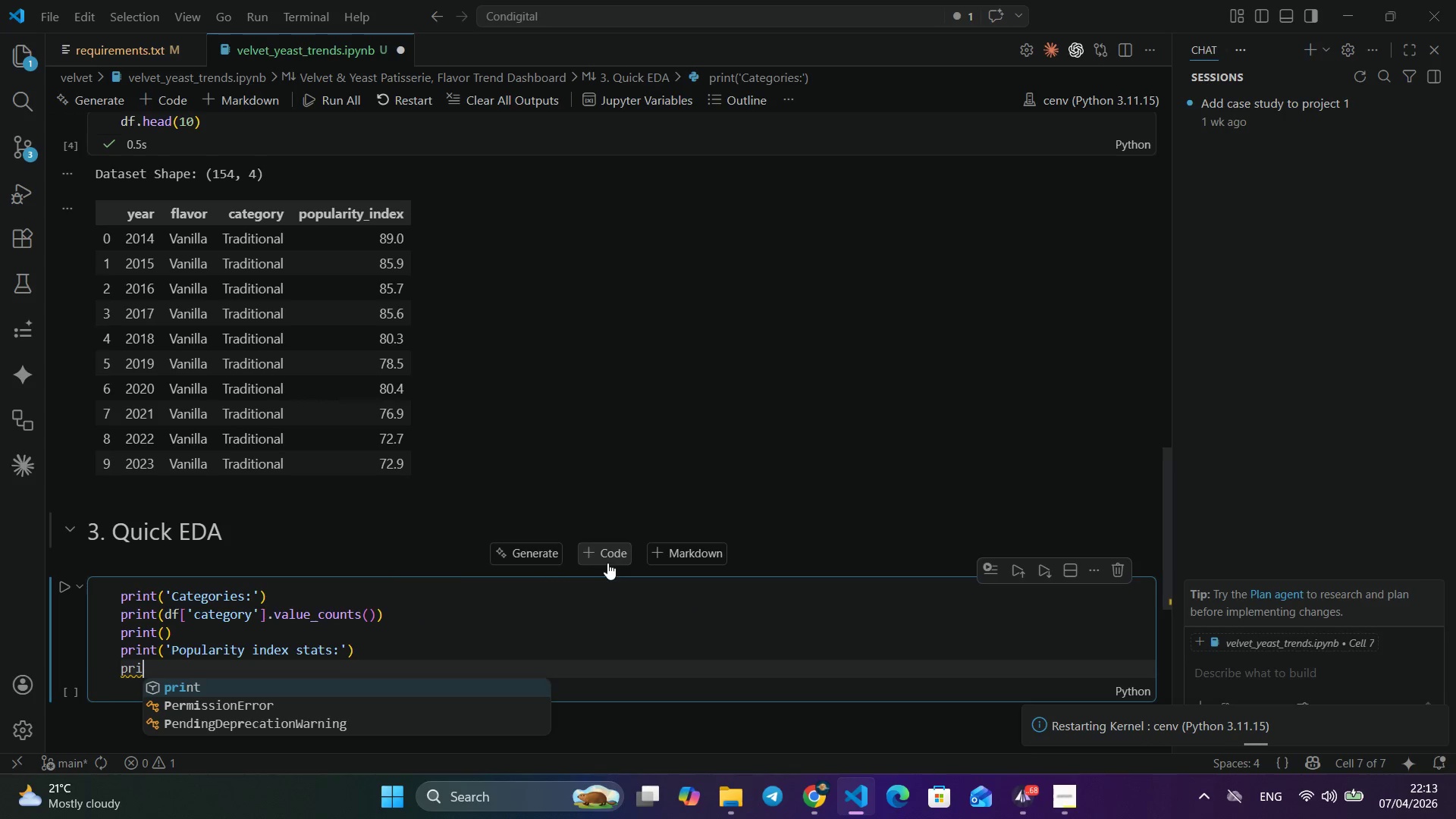 
key(Enter)
 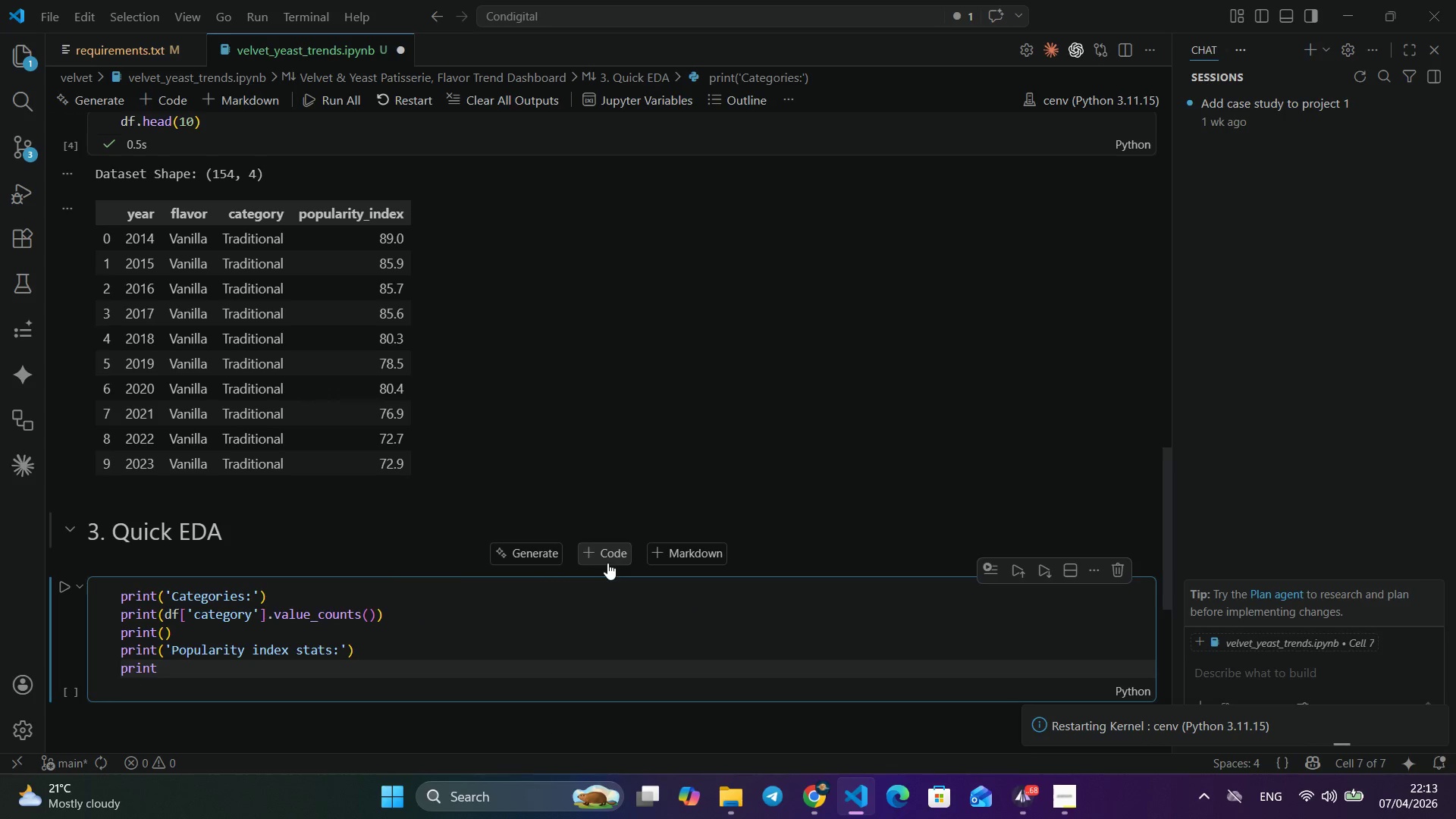 
type((df['p)
 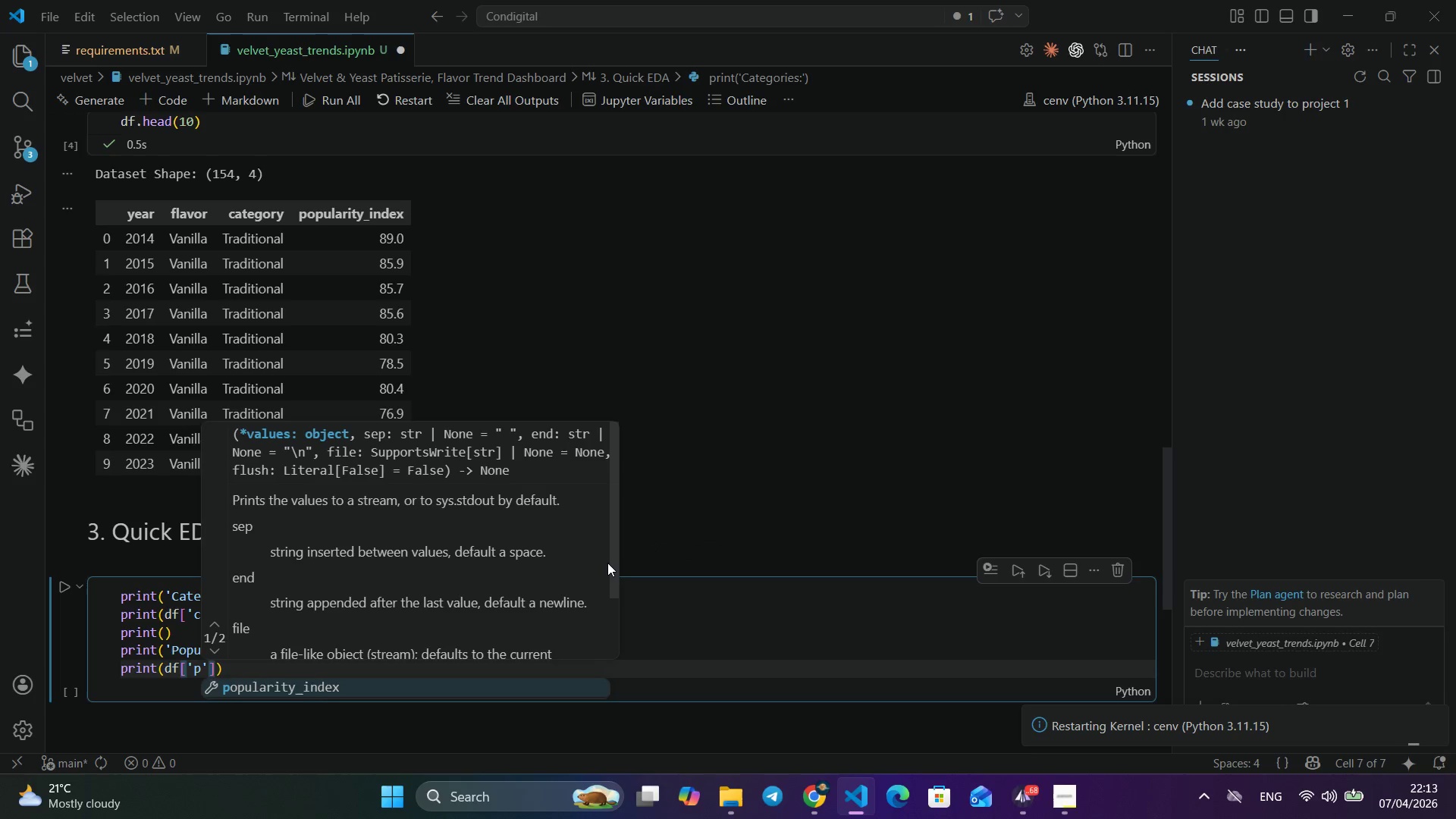 
key(Enter)
 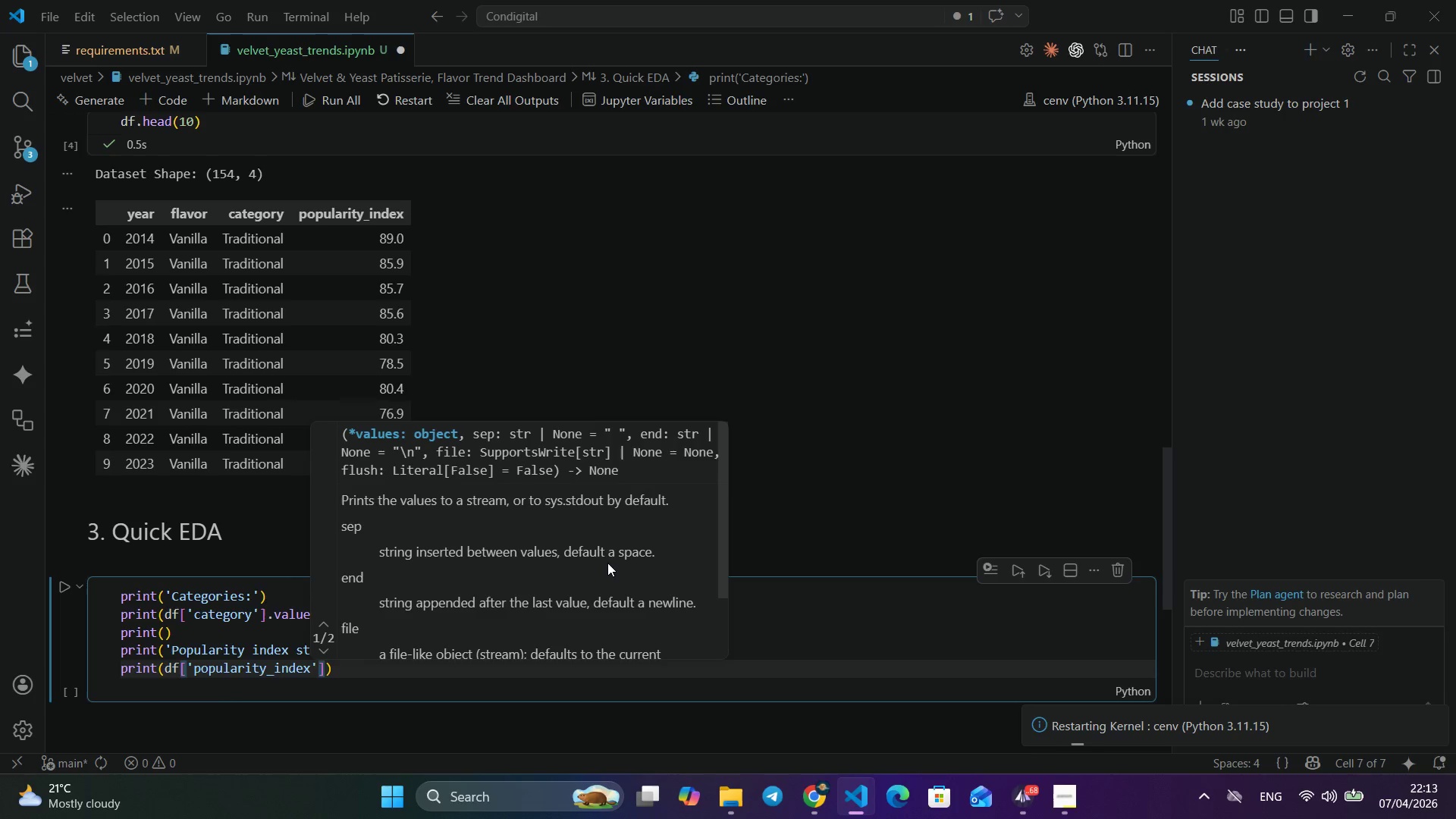 
key(ArrowRight)
 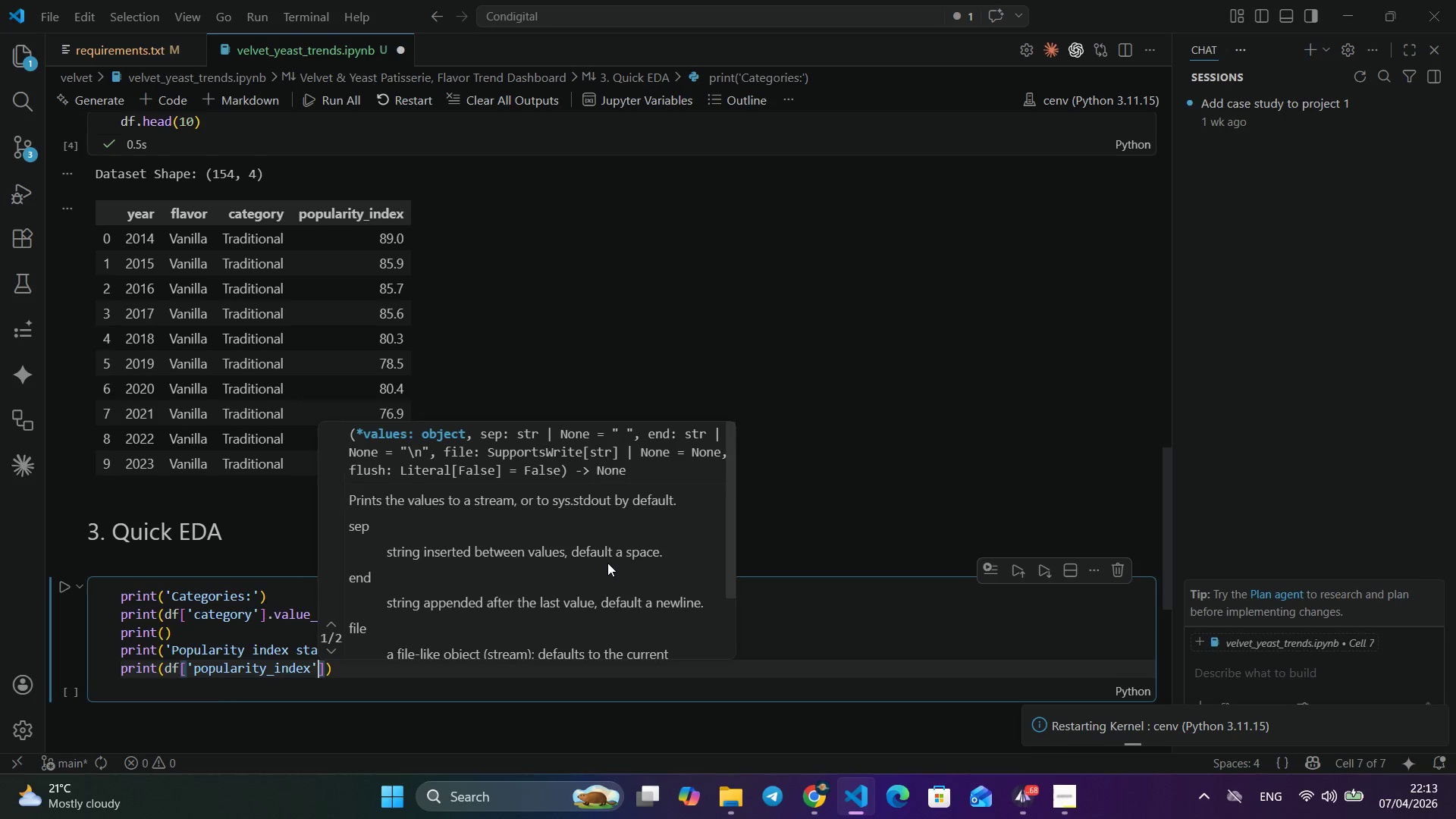 
key(ArrowRight)
 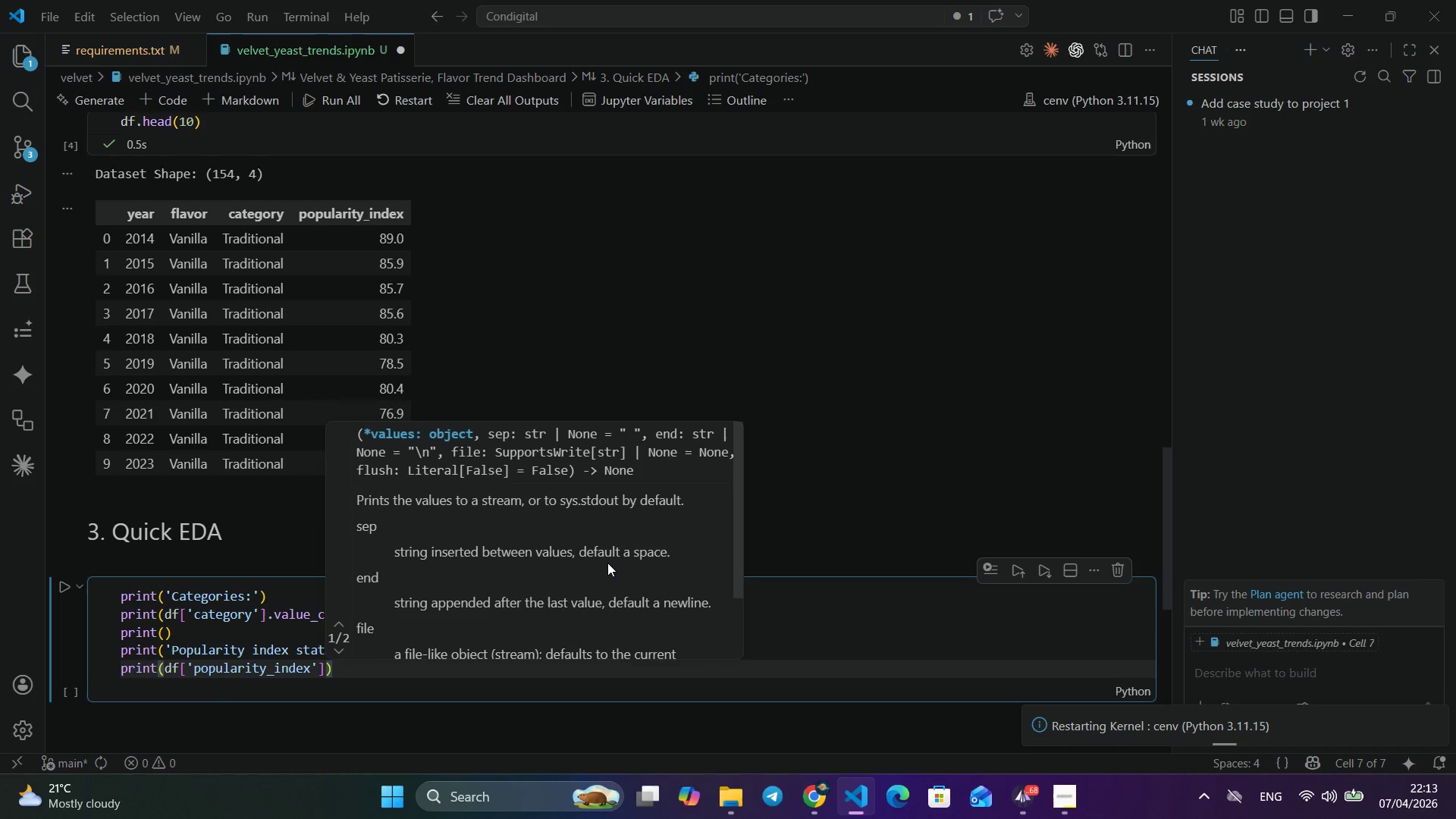 
type(.descr)
 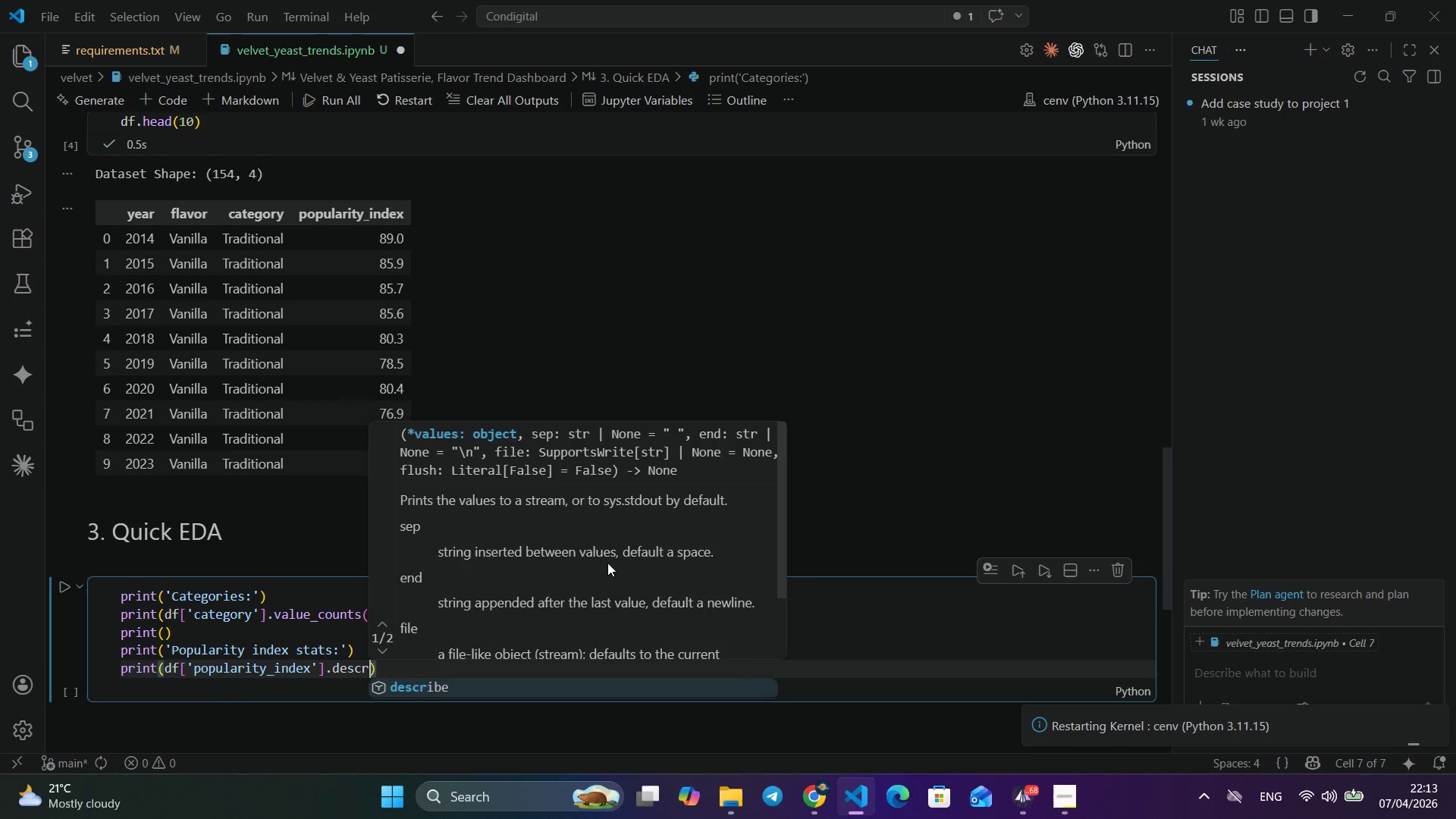 
key(Enter)
 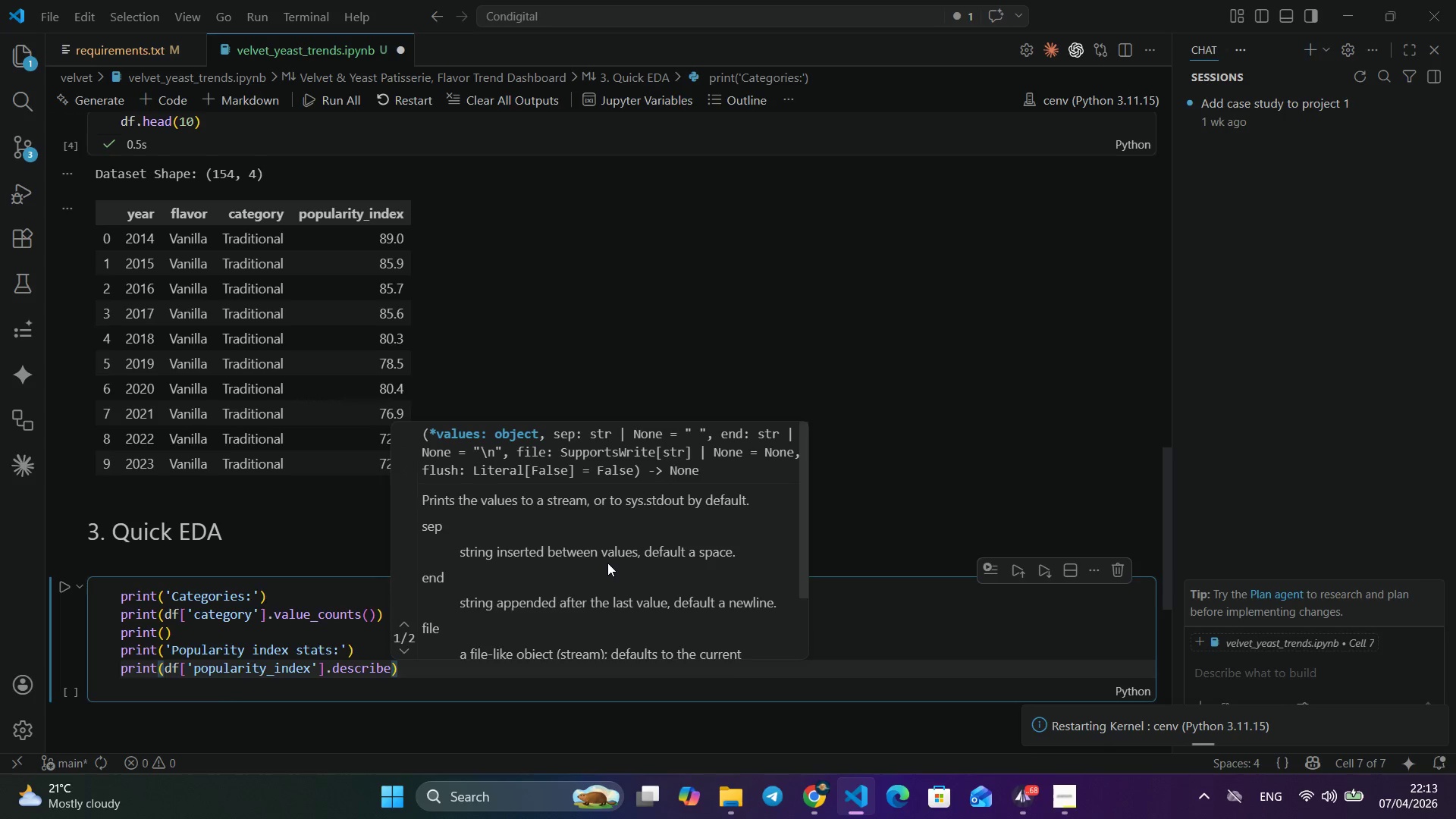 
key(Shift+9)
 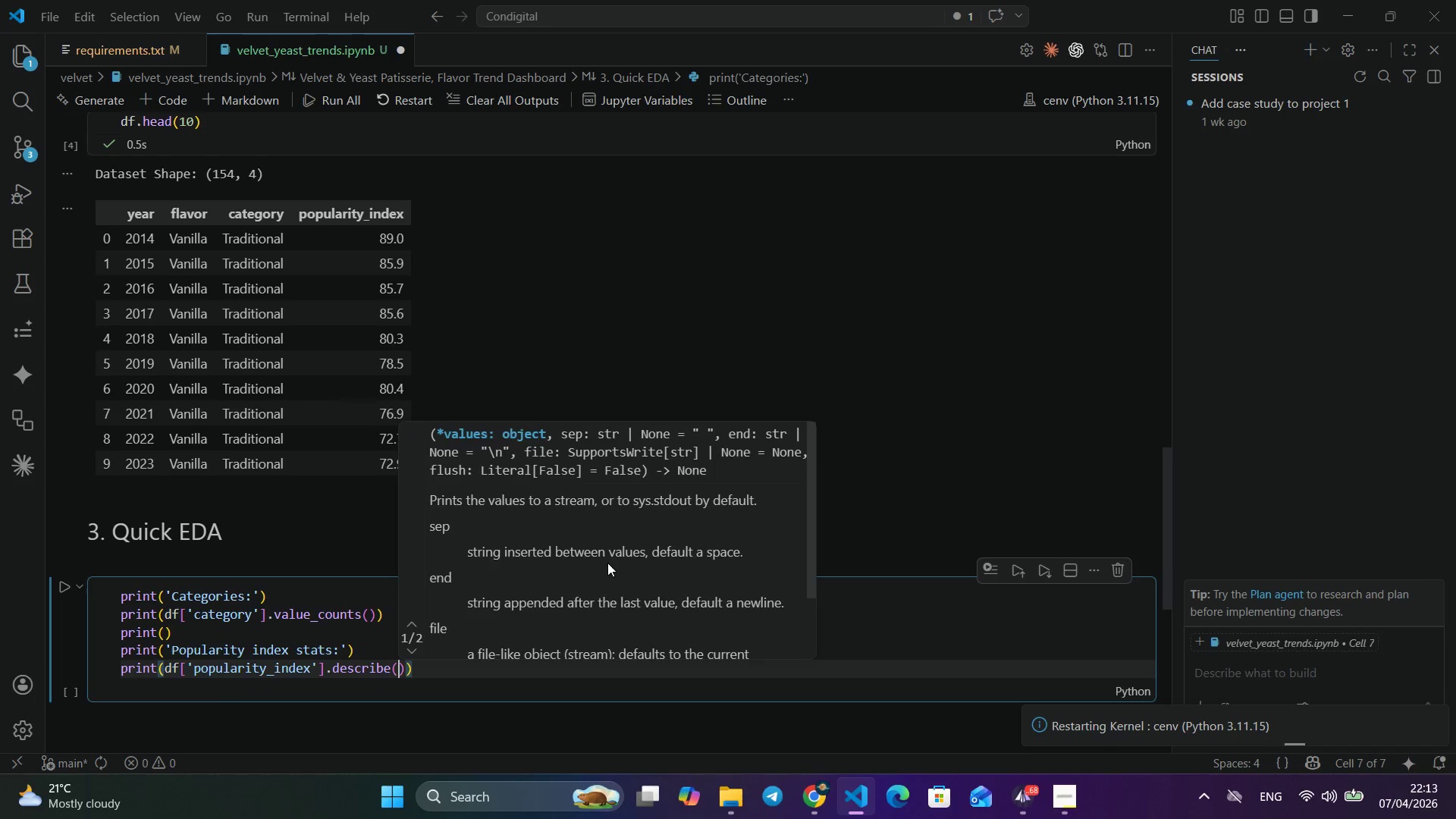 
key(Shift+ShiftLeft)
 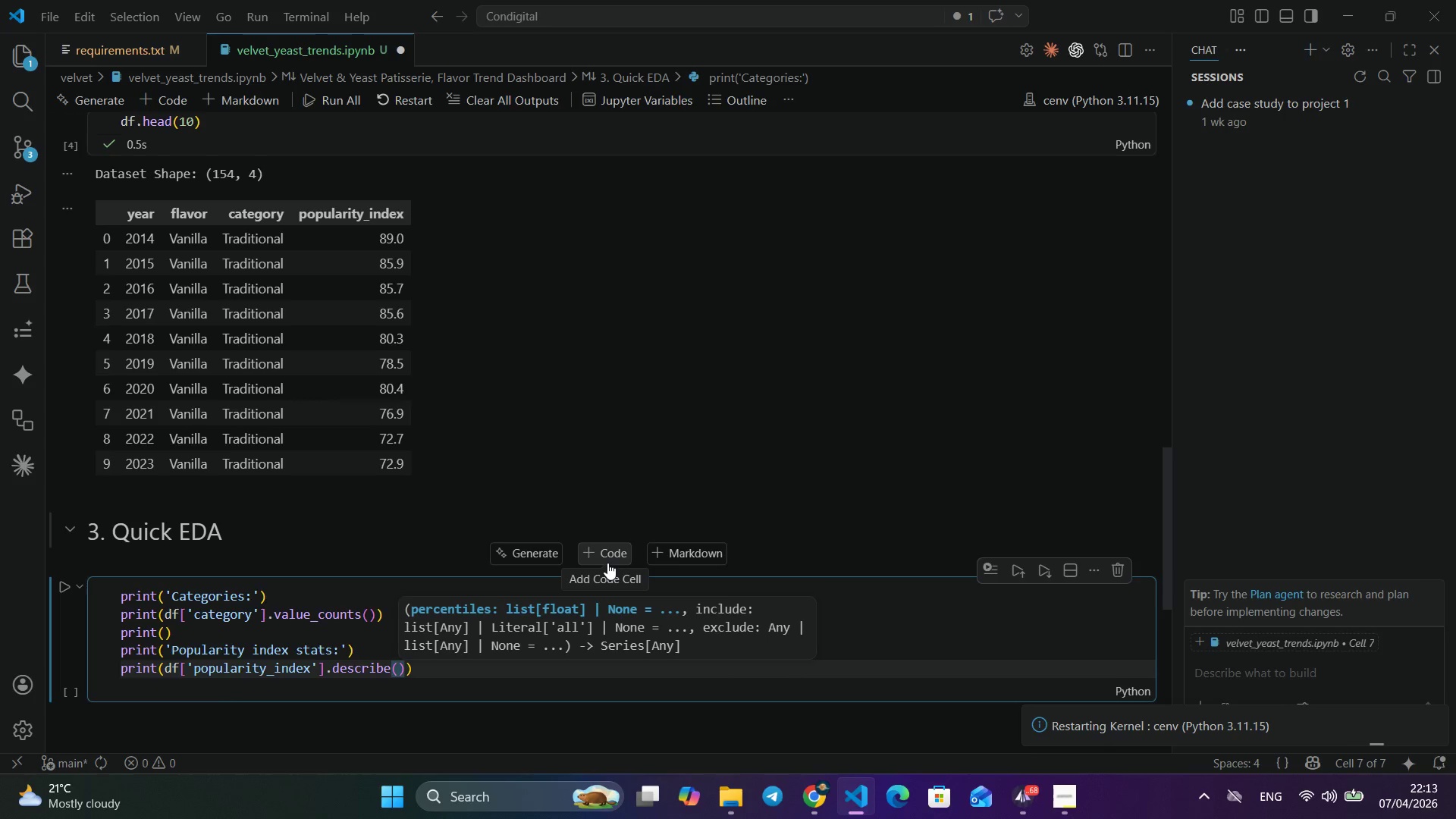 
key(ArrowRight)
 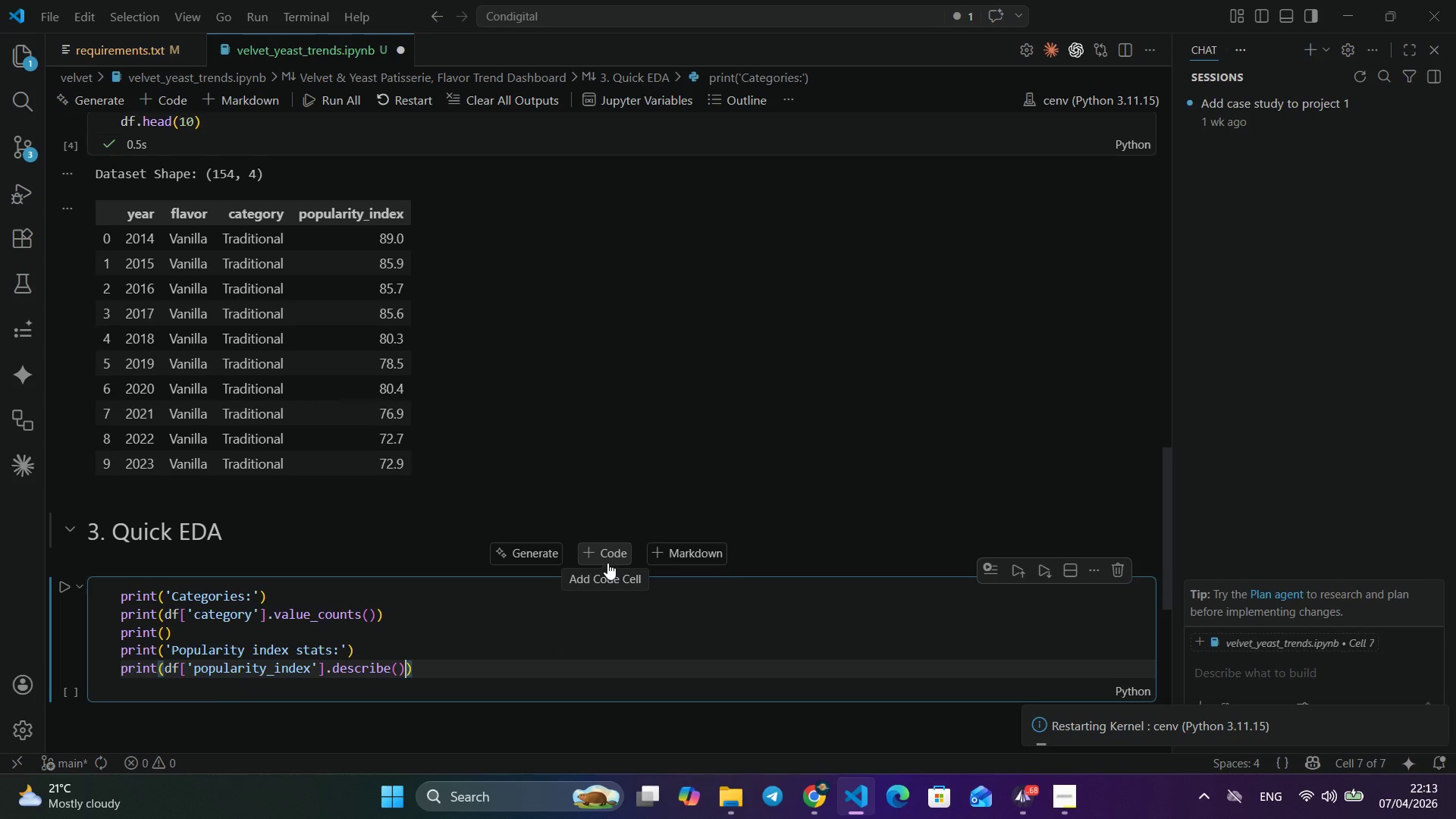 
type(.roun)
 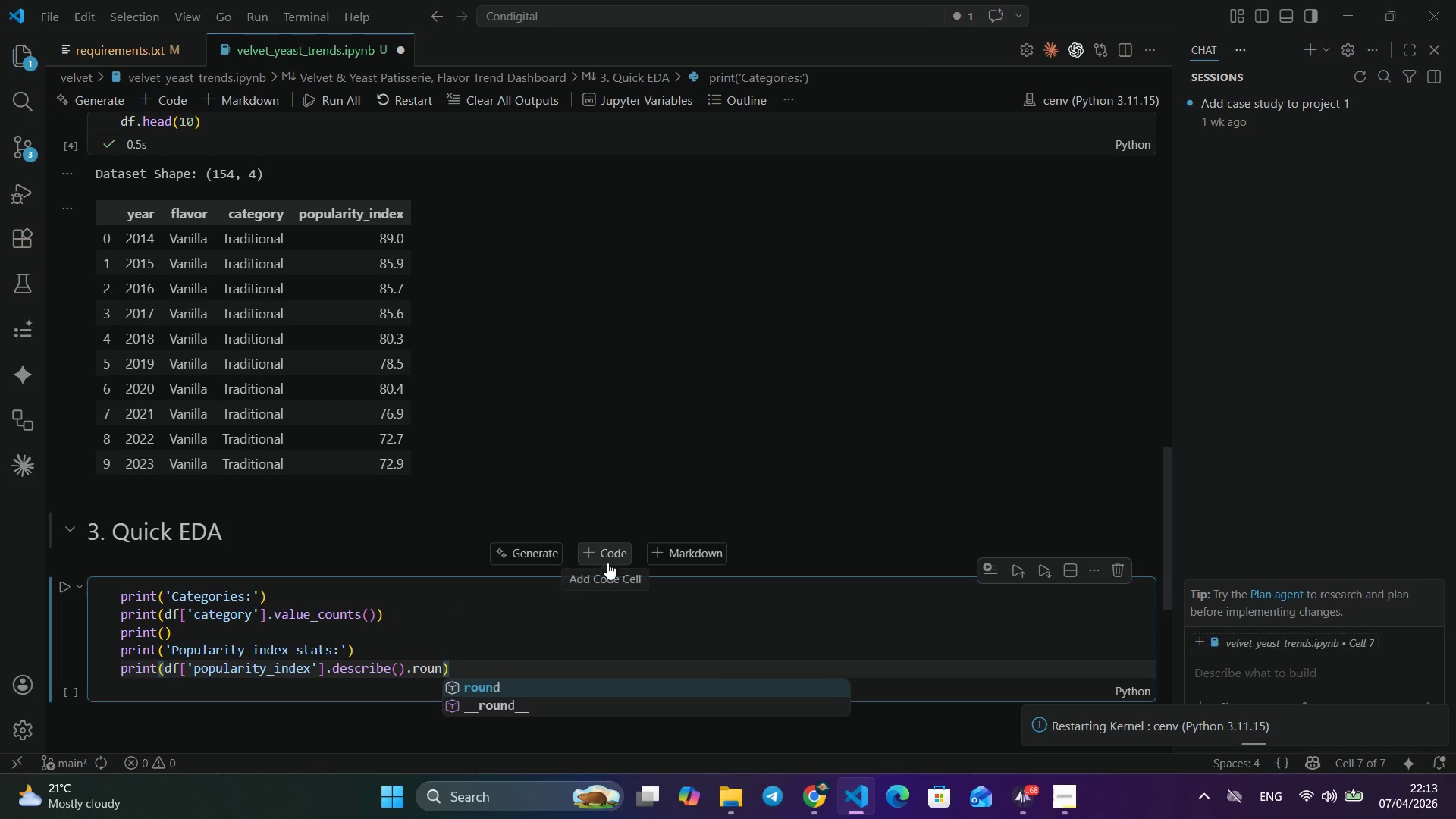 
key(Enter)
 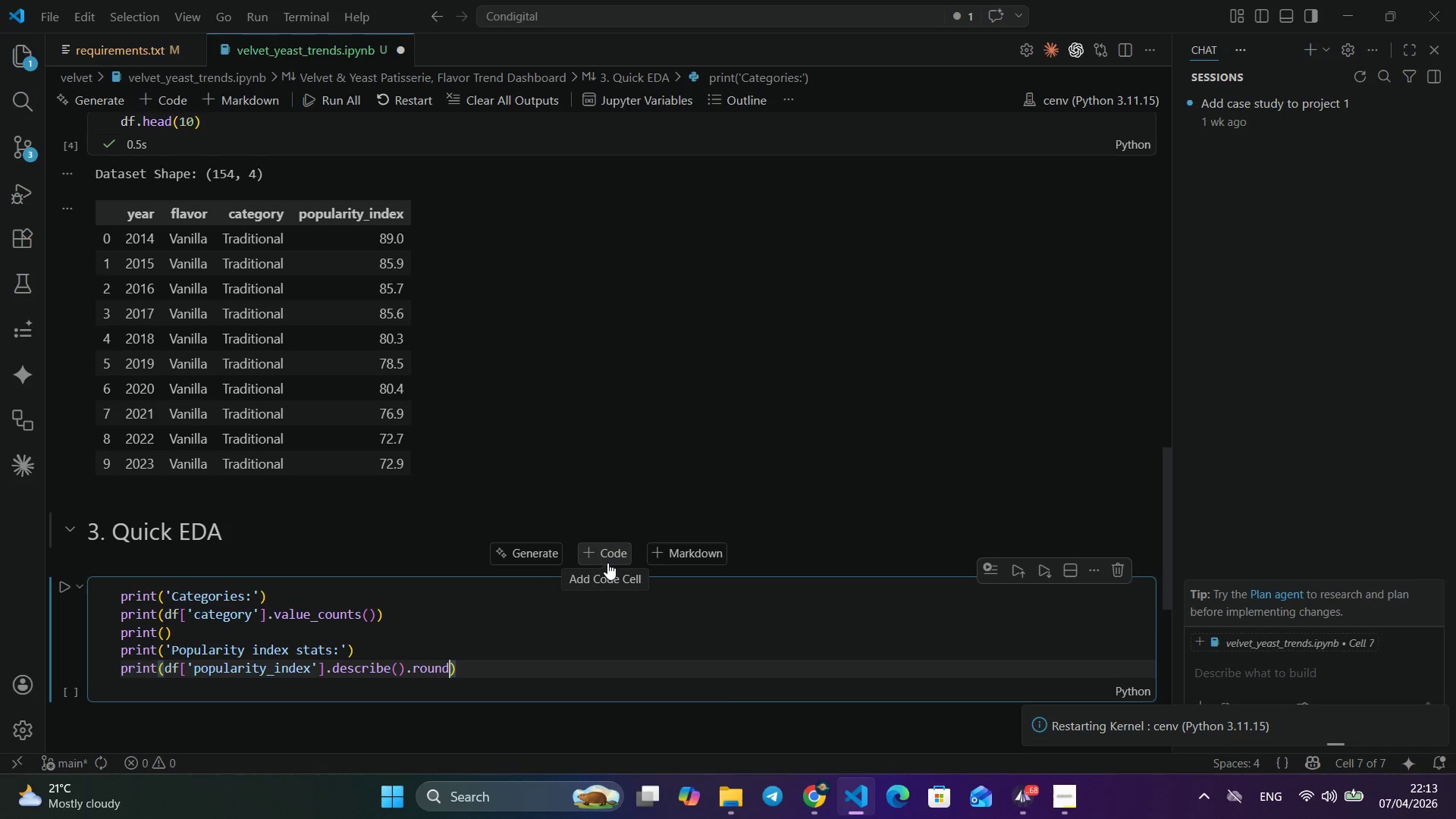 
type((2)
 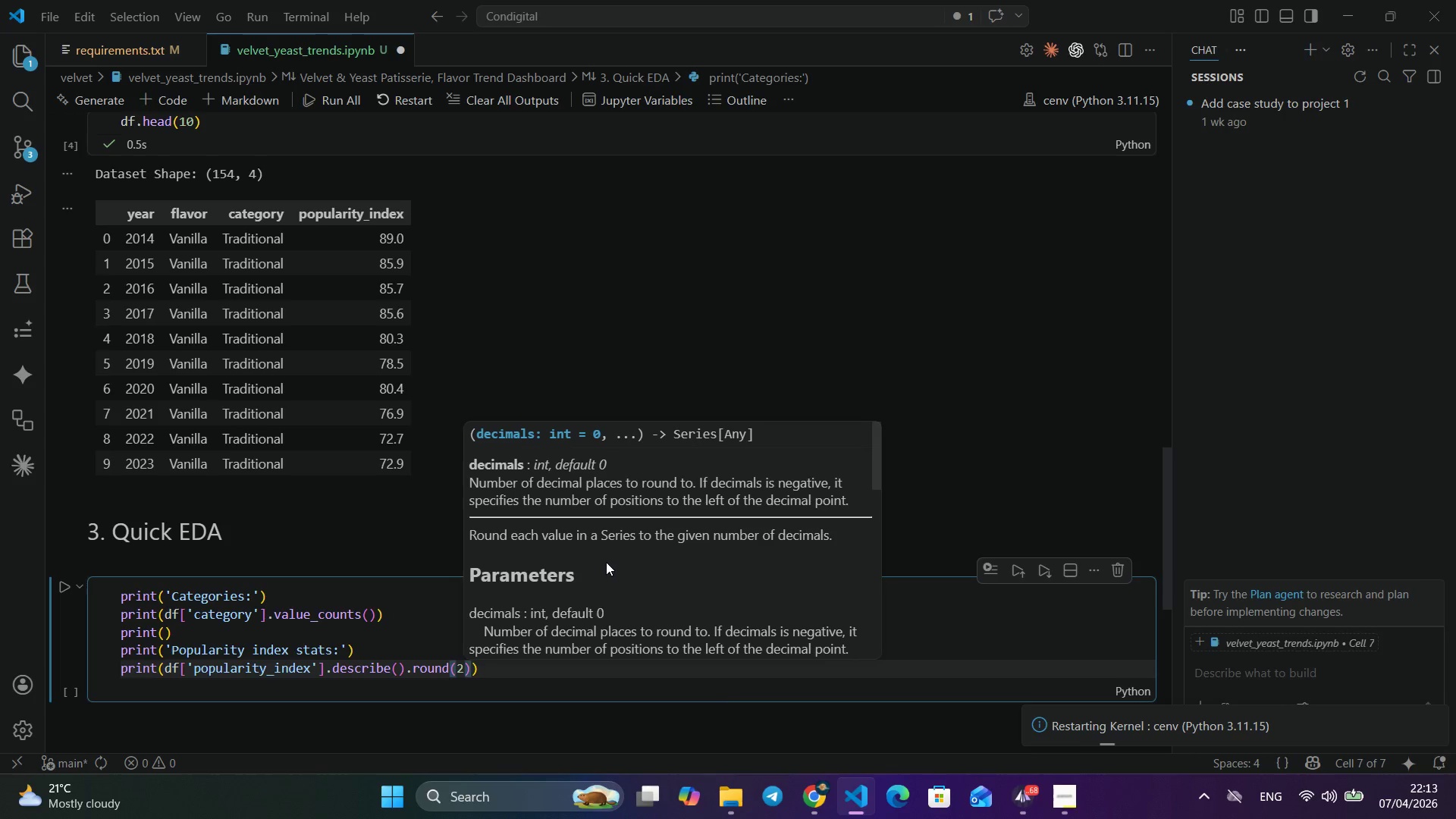 
scroll: coordinate [377, 535], scroll_direction: down, amount: 8.0
 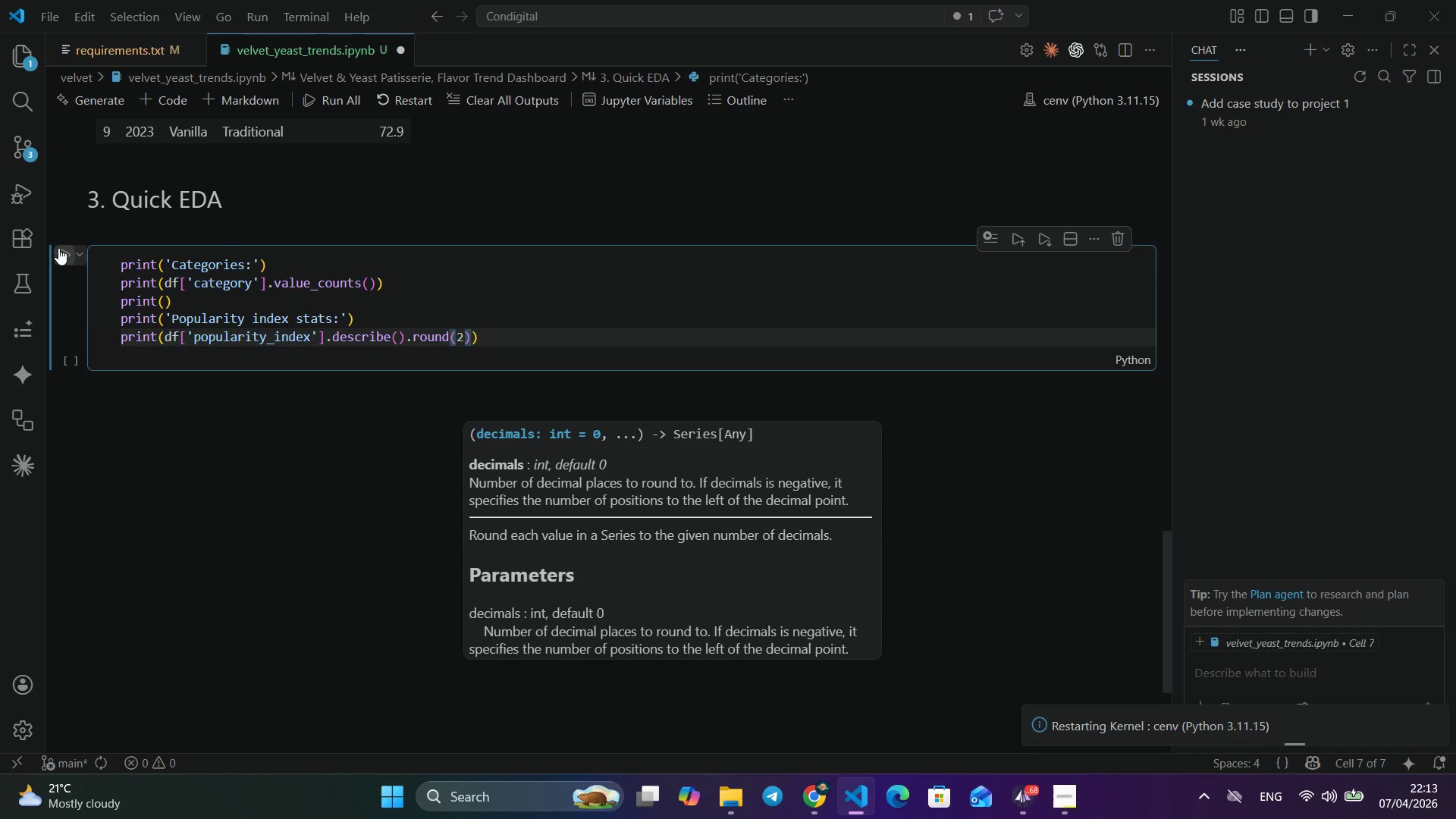 
left_click([58, 248])
 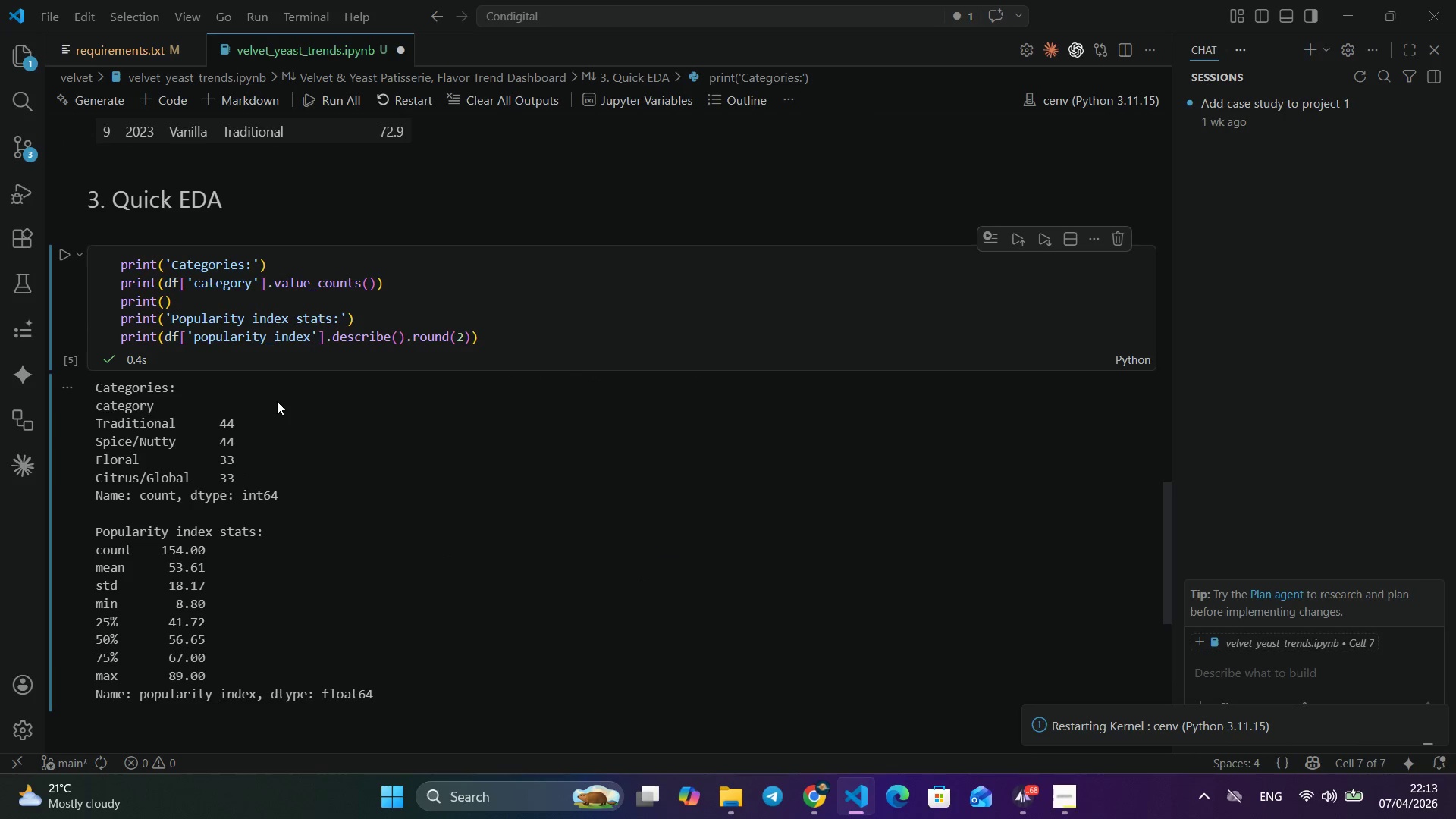 
scroll: coordinate [277, 401], scroll_direction: down, amount: 1.0
 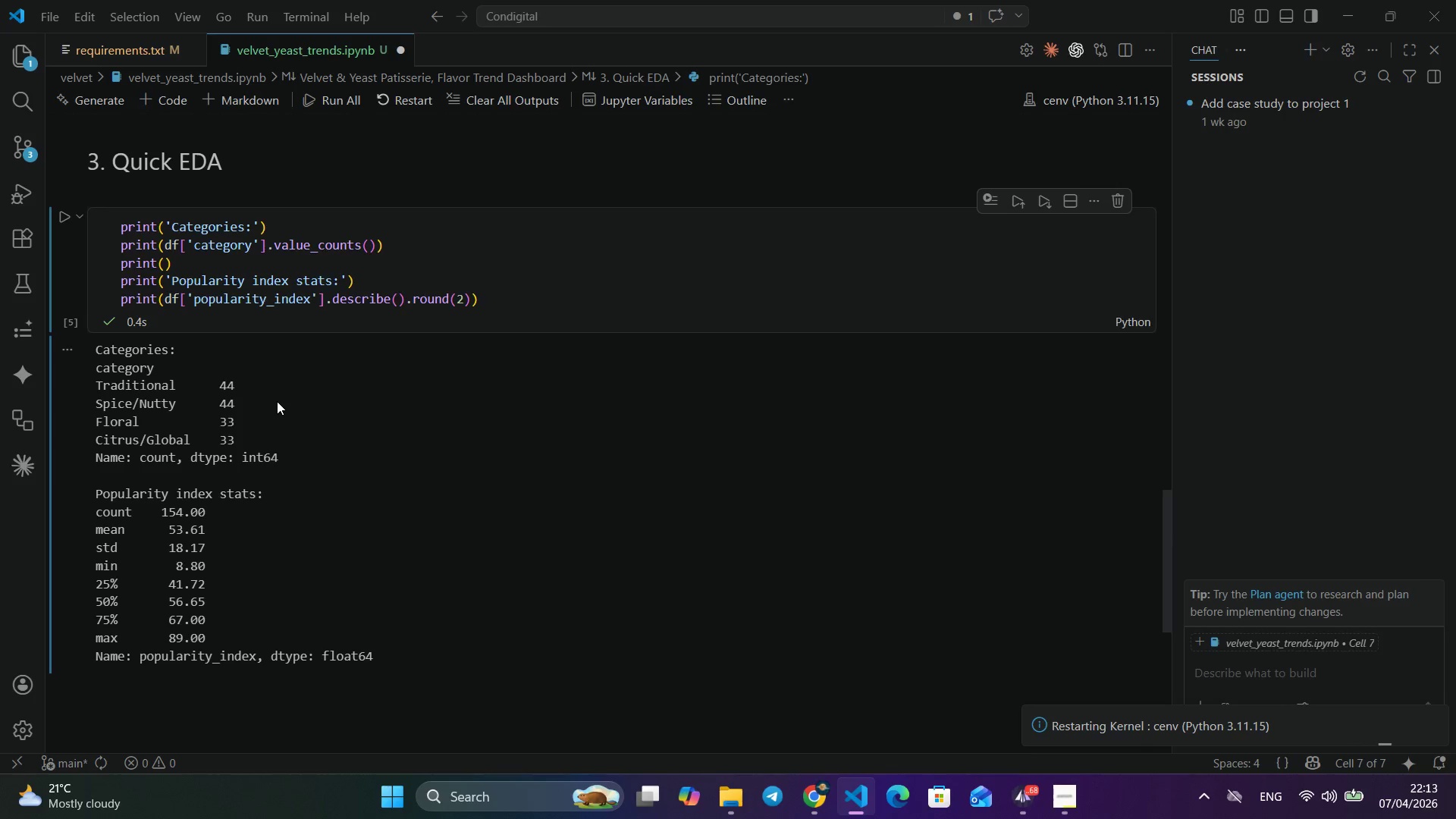 
wait(11.7)
 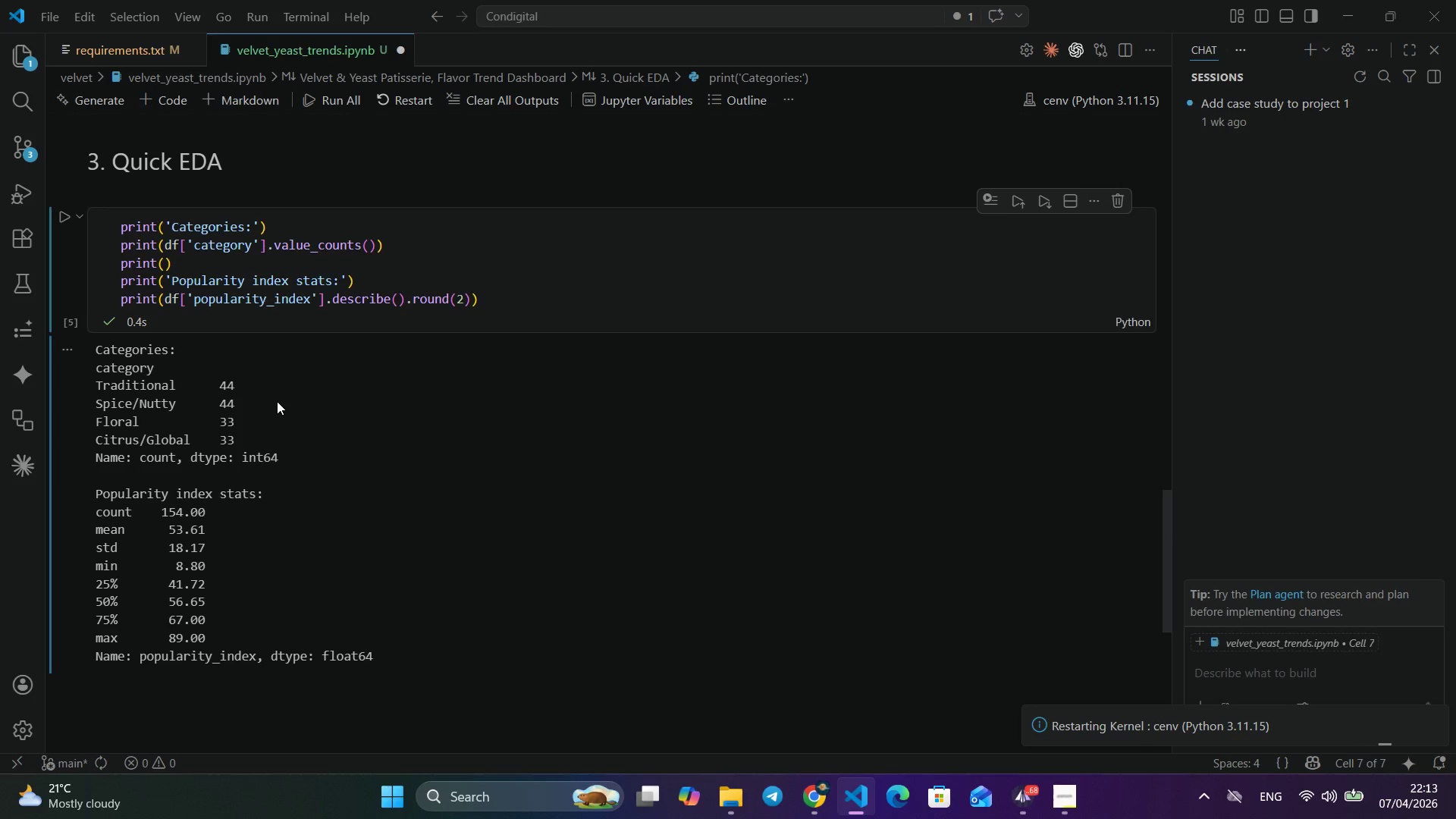 
scroll: coordinate [448, 525], scroll_direction: down, amount: 4.0
 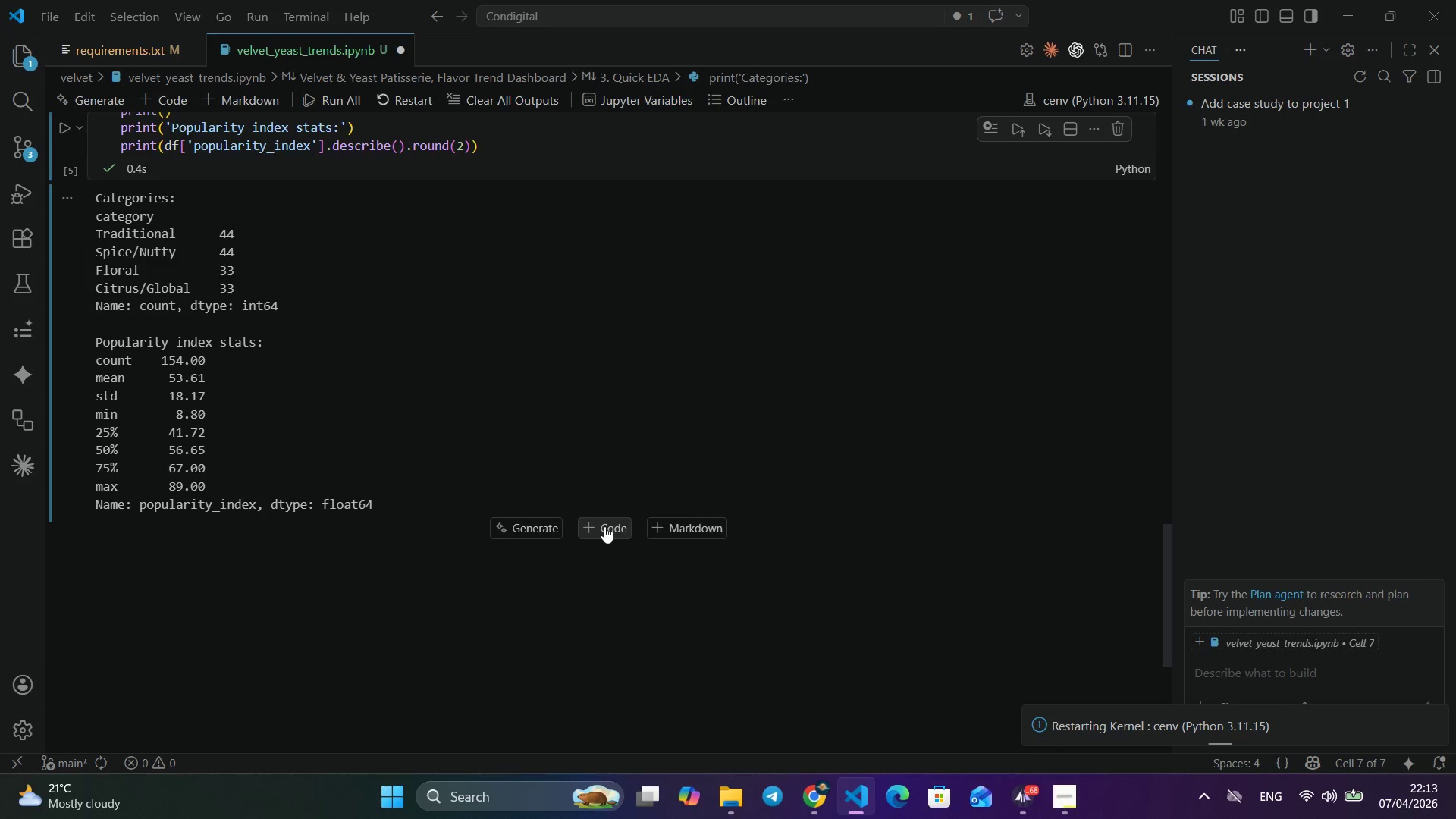 
left_click([604, 526])
 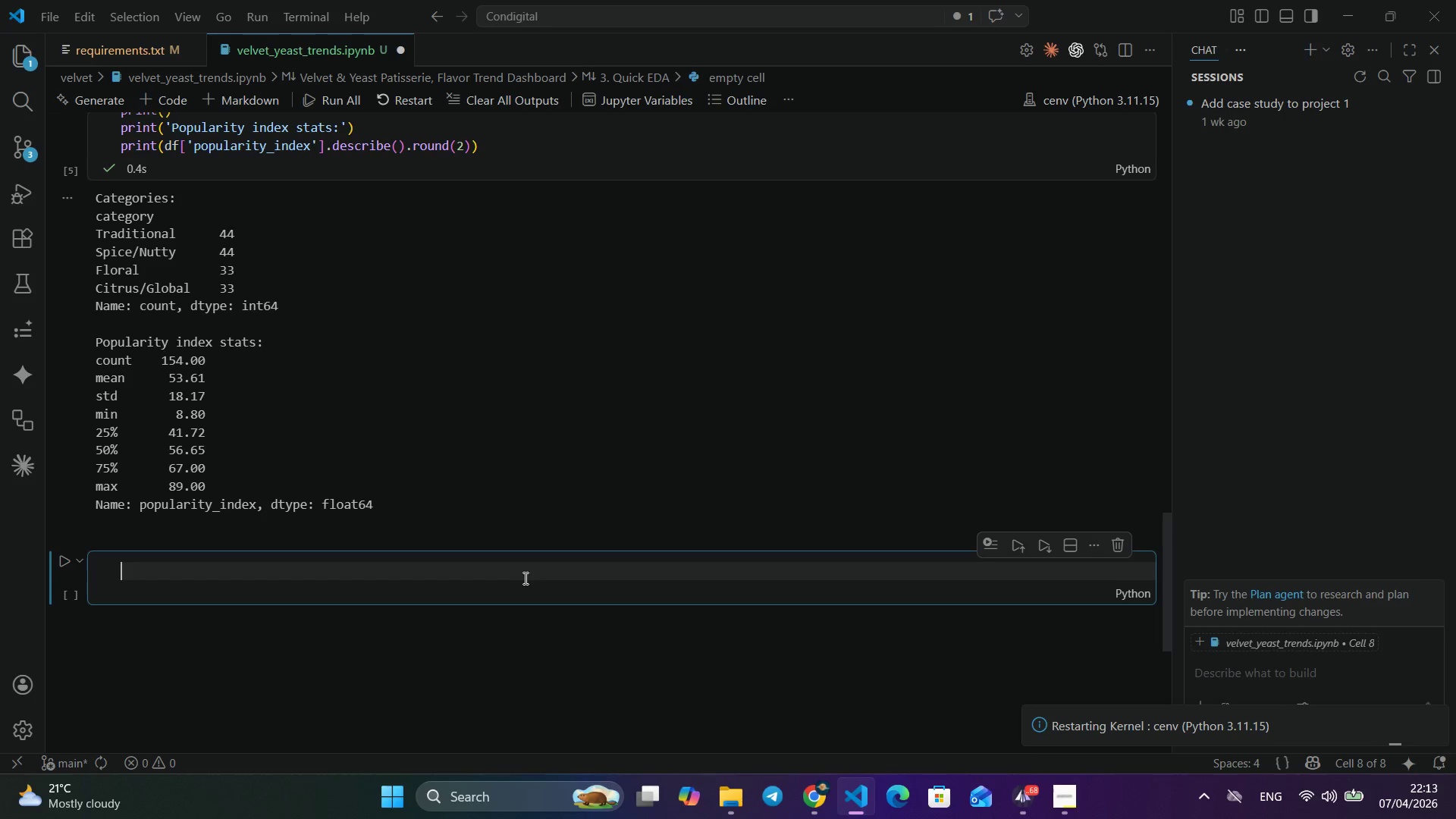 
key(Control+S)
 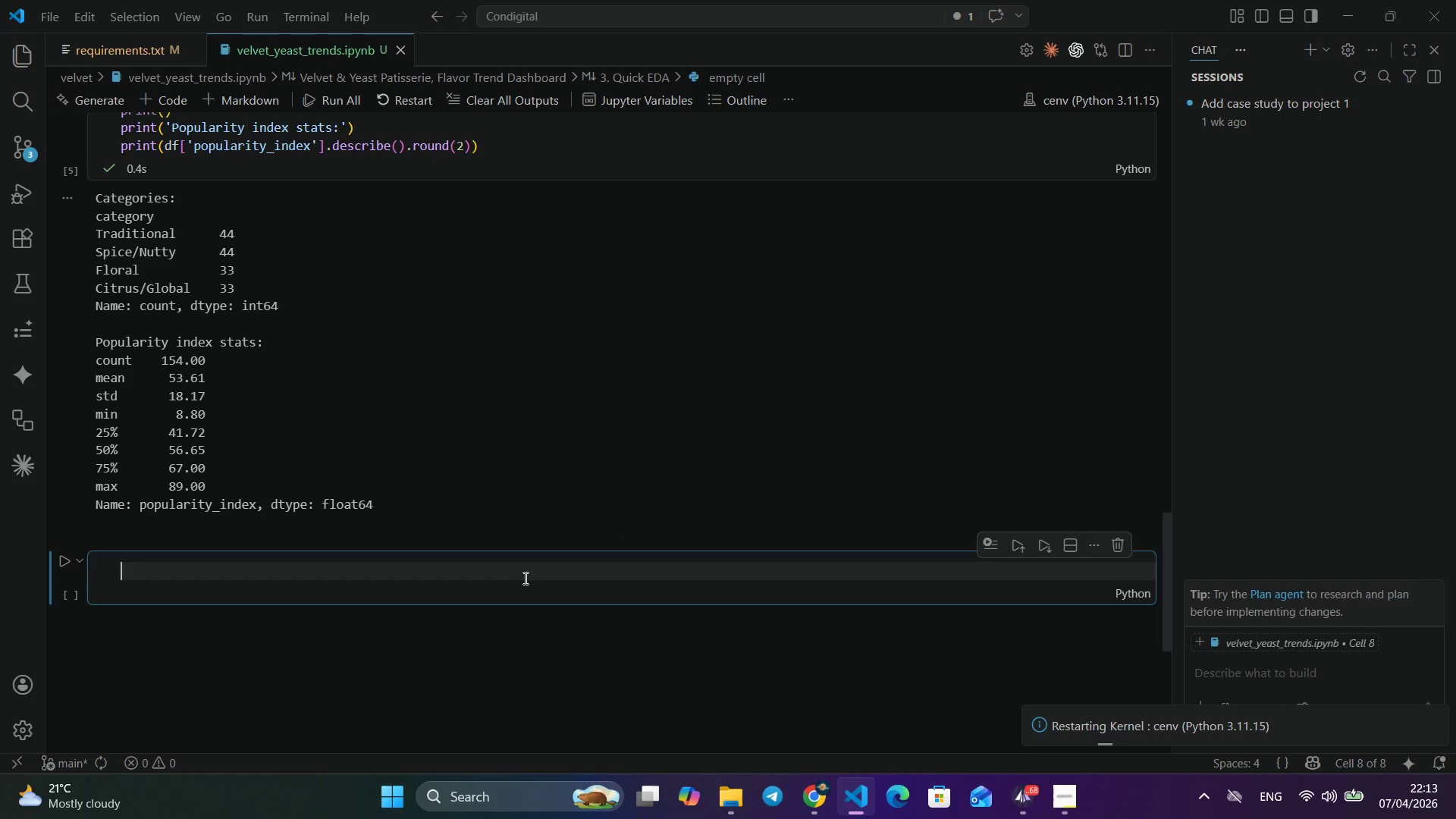 
type(# Average score per flavor in 2024 vs 2014)
 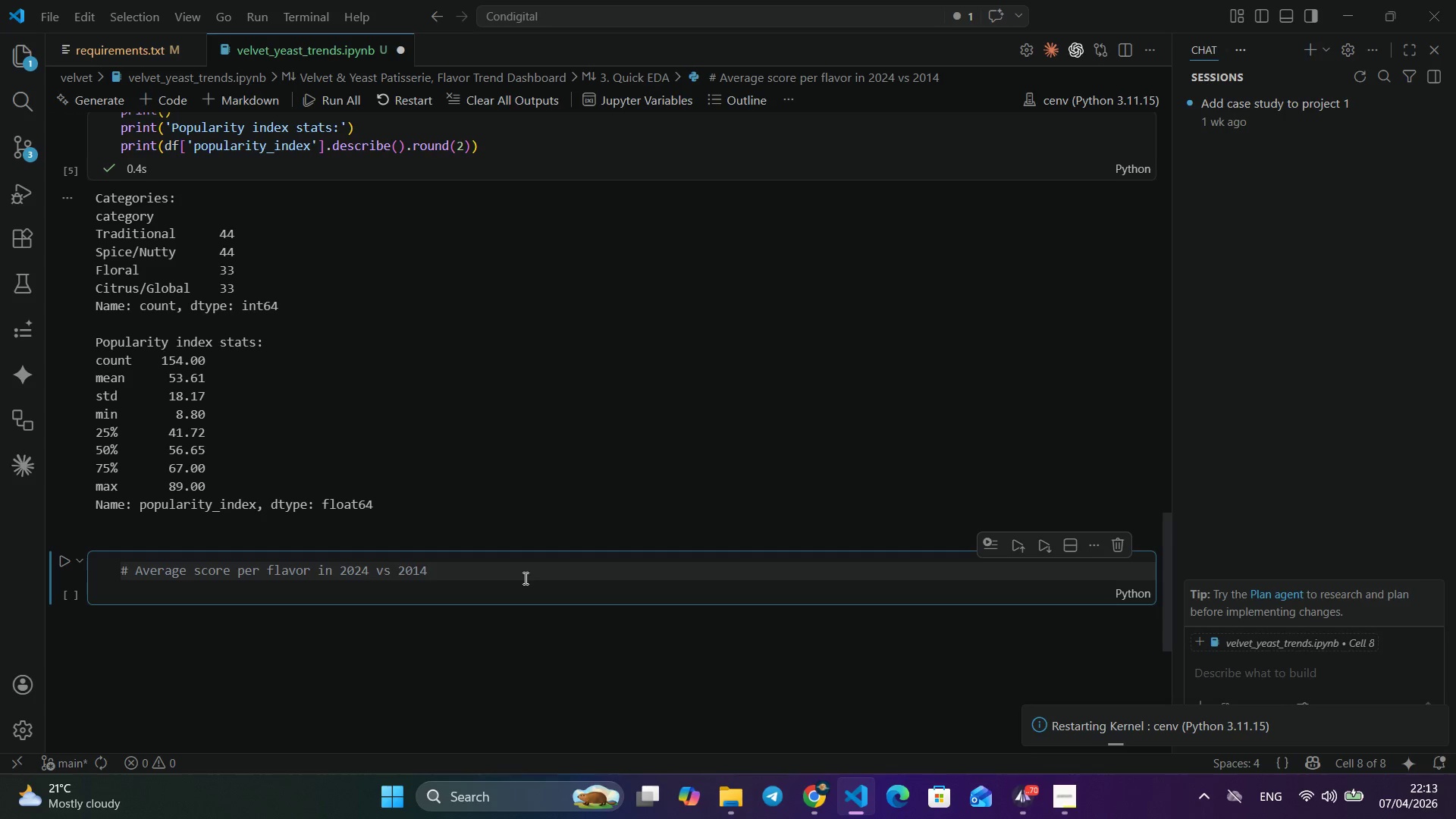 
key(Enter)
 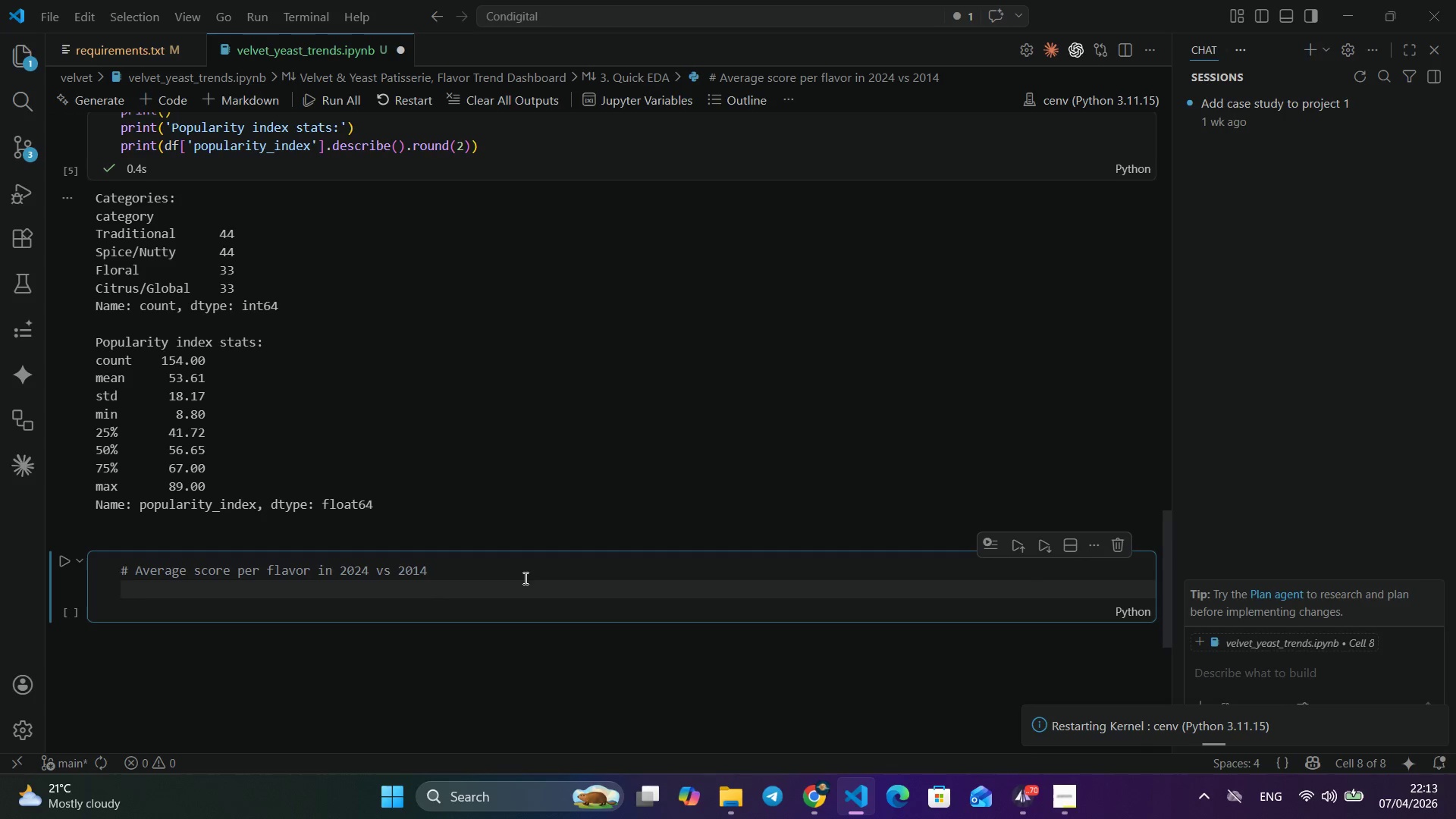 
type(start_scores = df[df['y)
 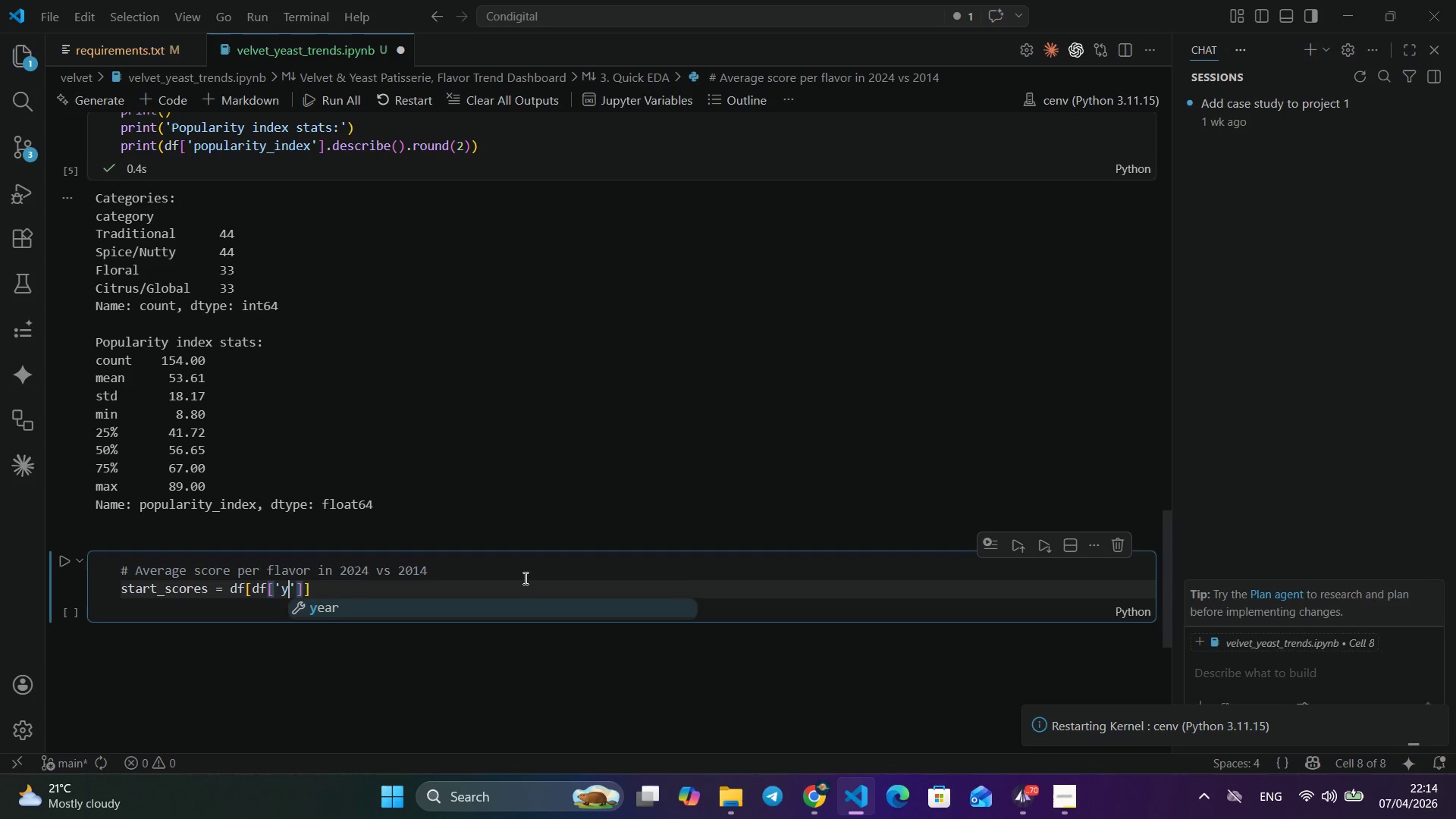 
key(Enter)
 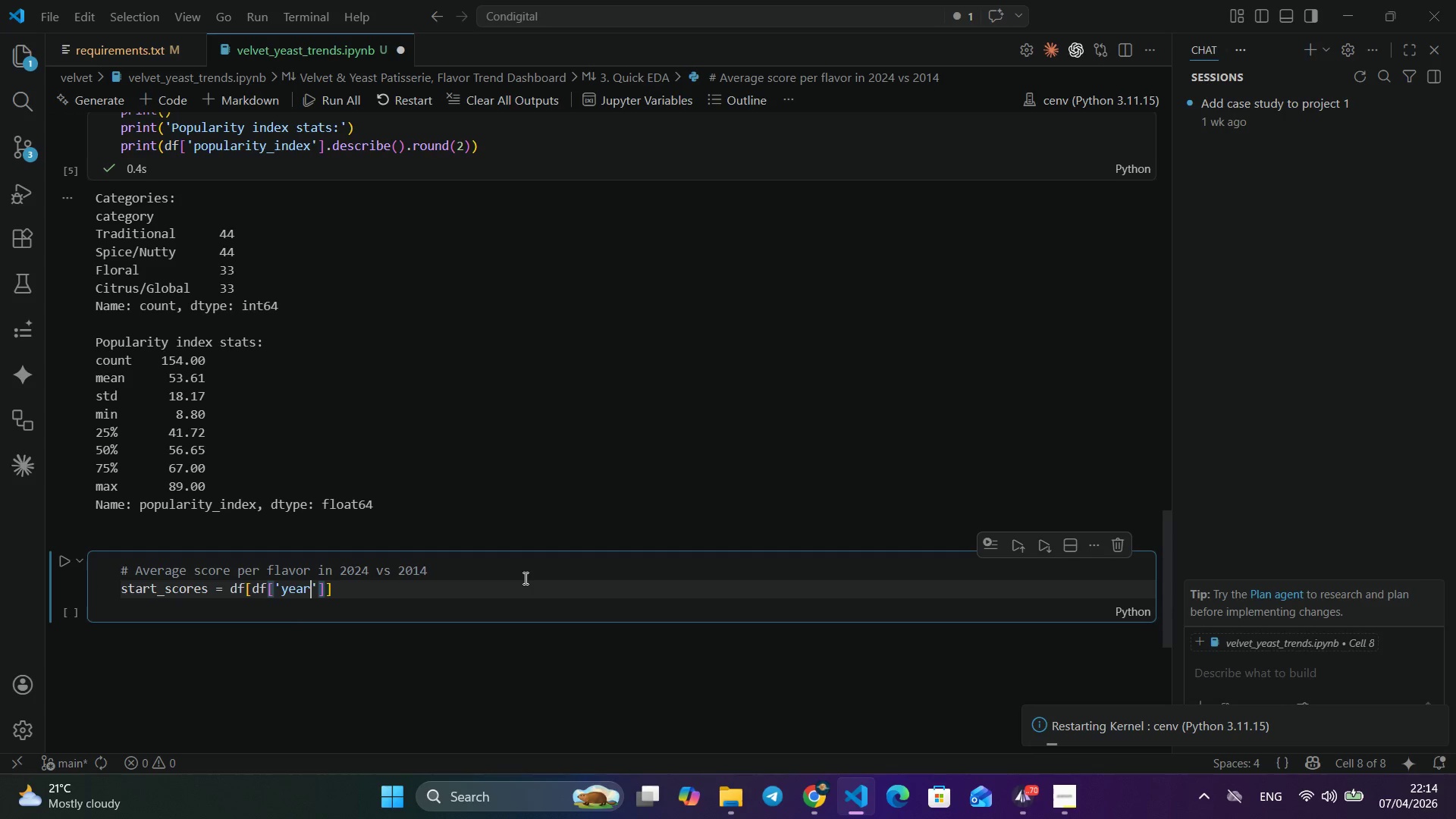 
key(ArrowRight)
 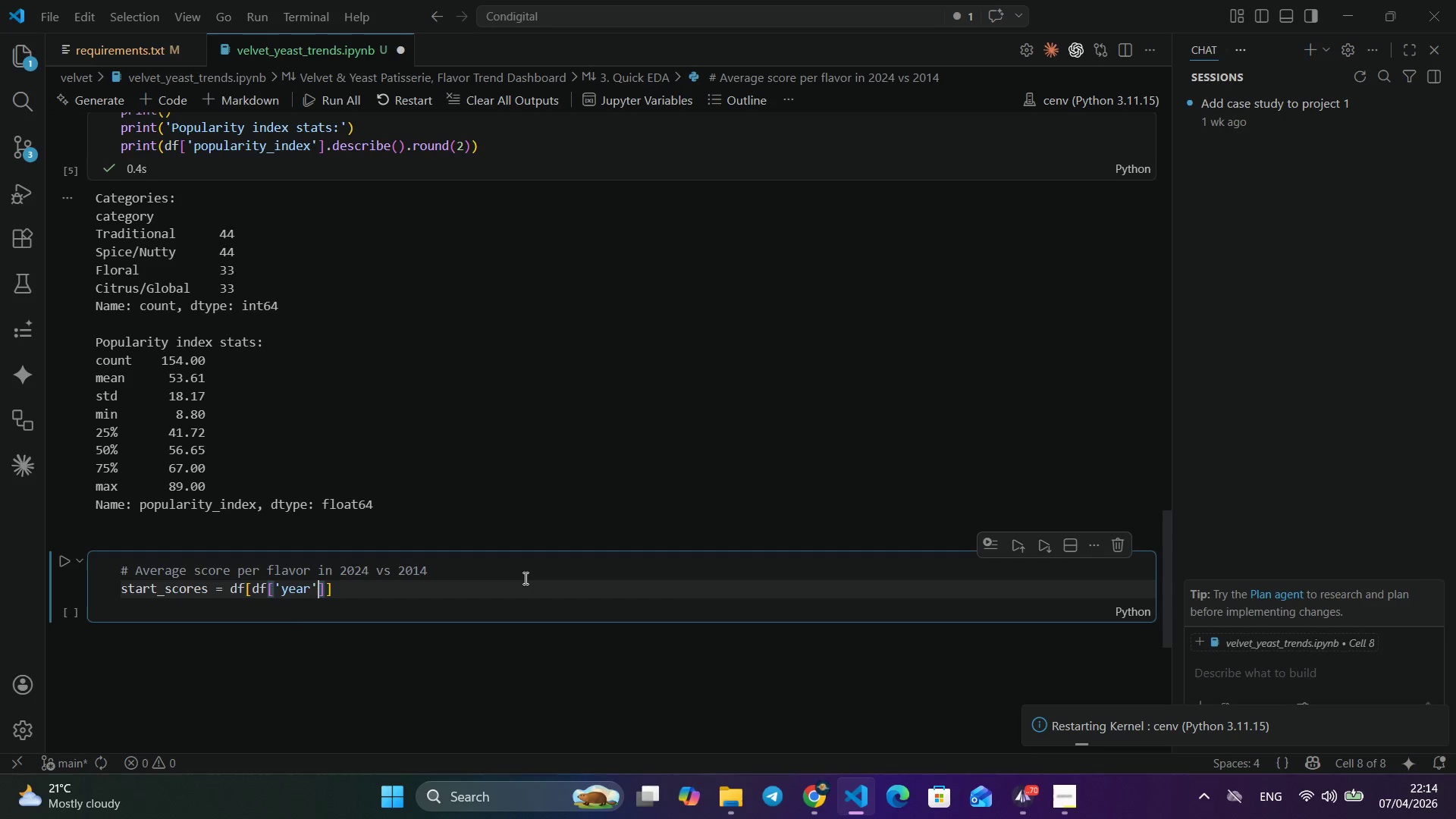 
key(ArrowRight)
 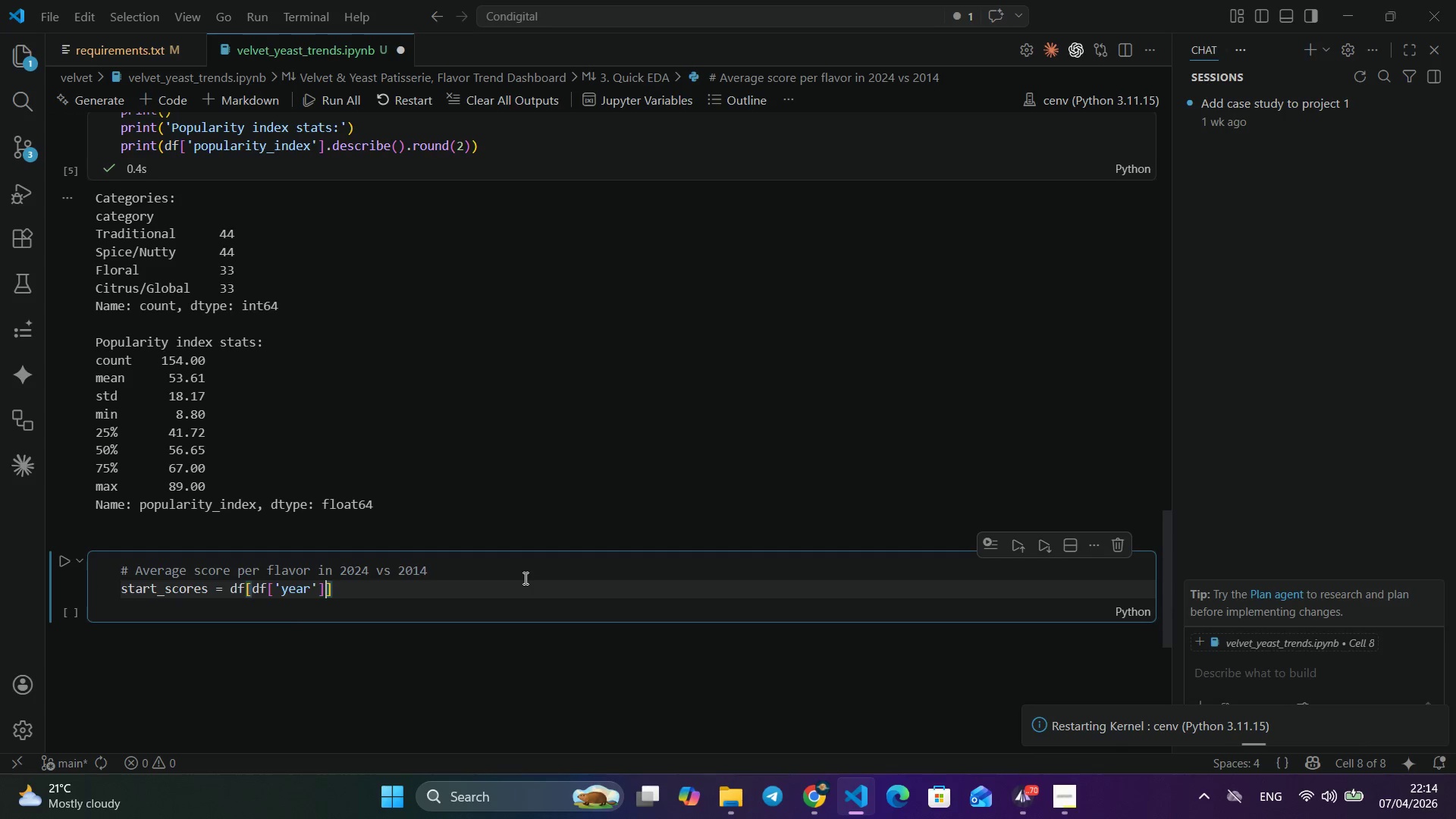 
type( == 2014)
 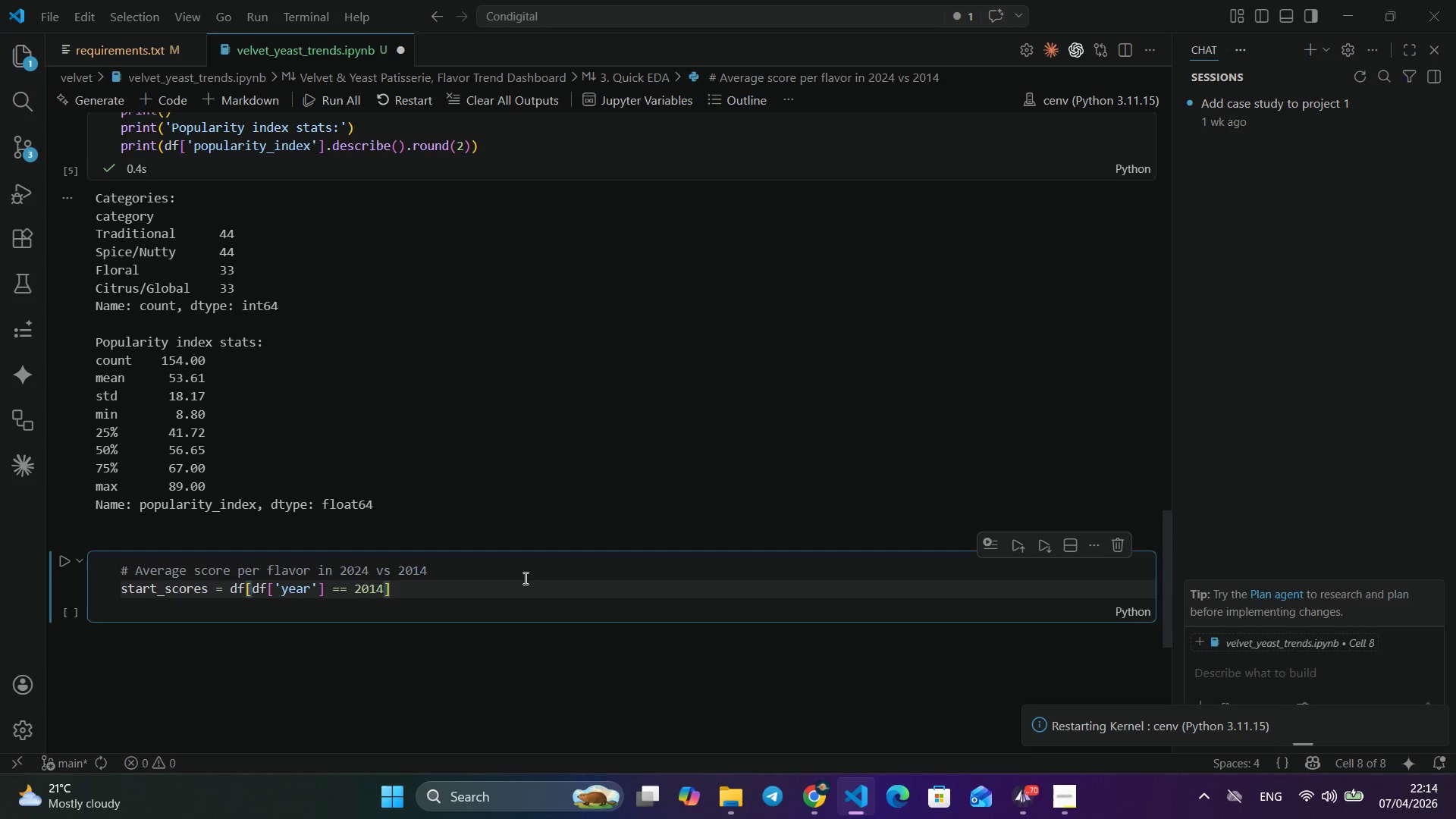 
key(ArrowRight)
 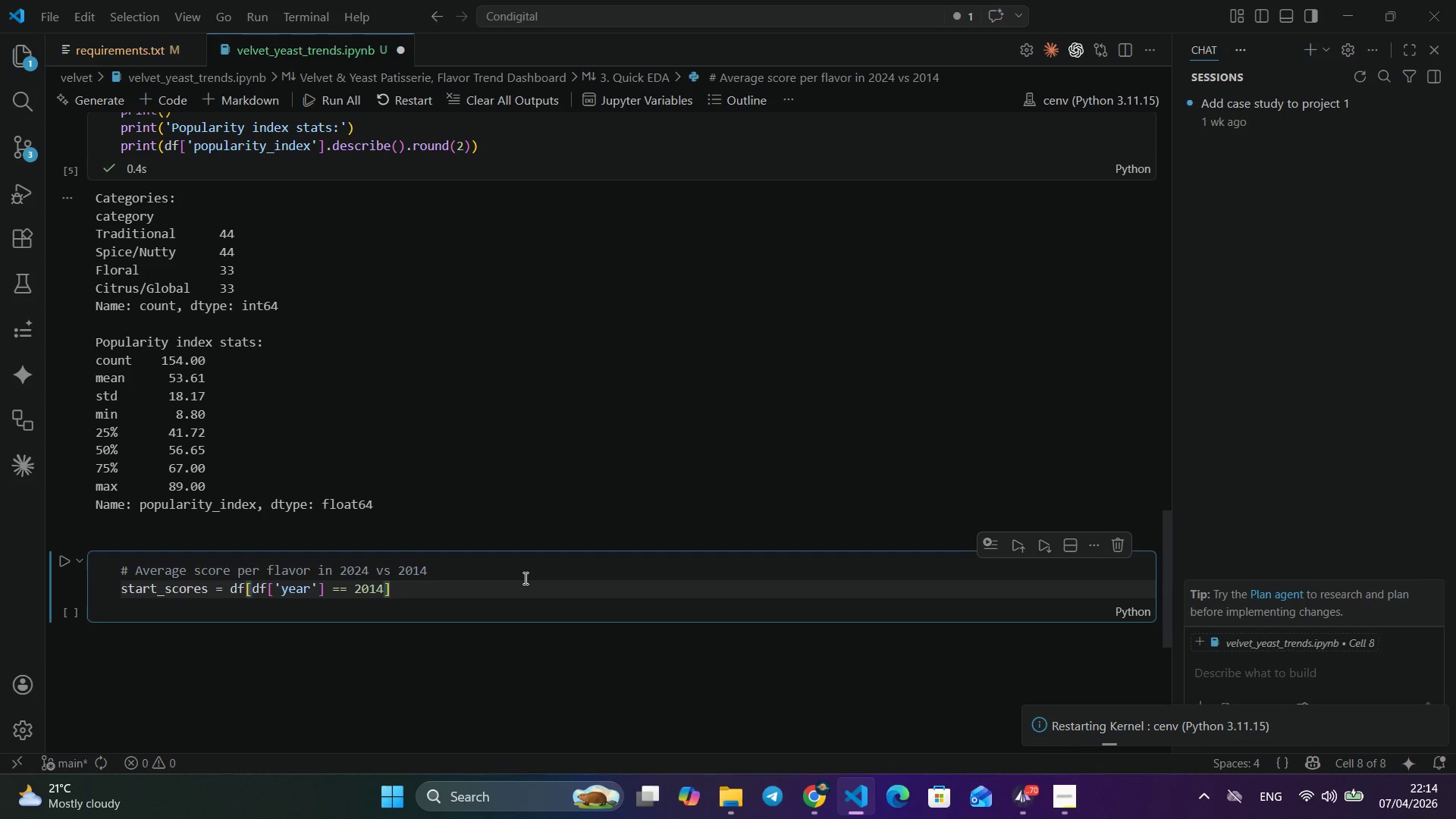 
hold_key(key=ShiftLeft, duration=0.52)
 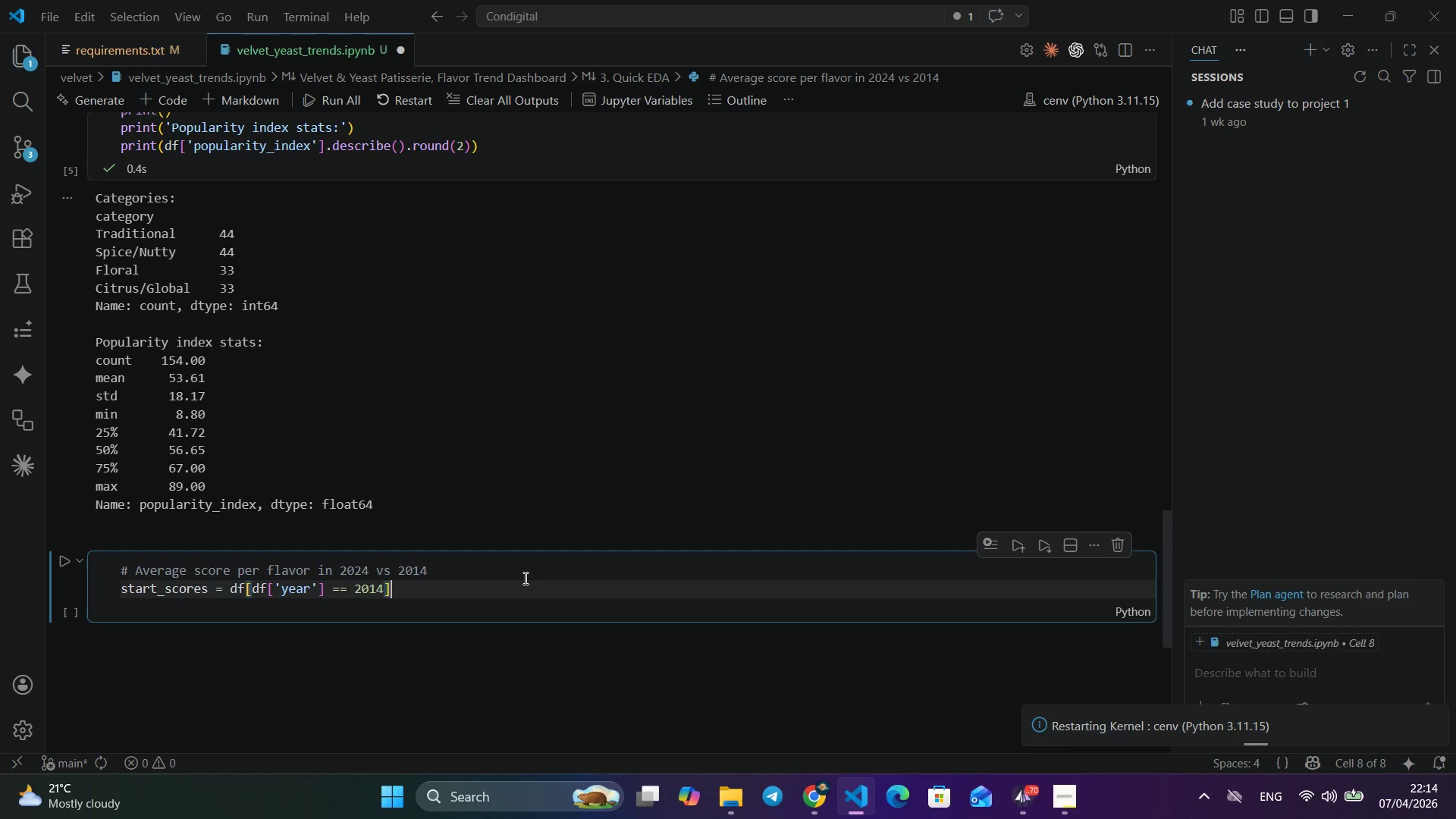 
type([['fl)
 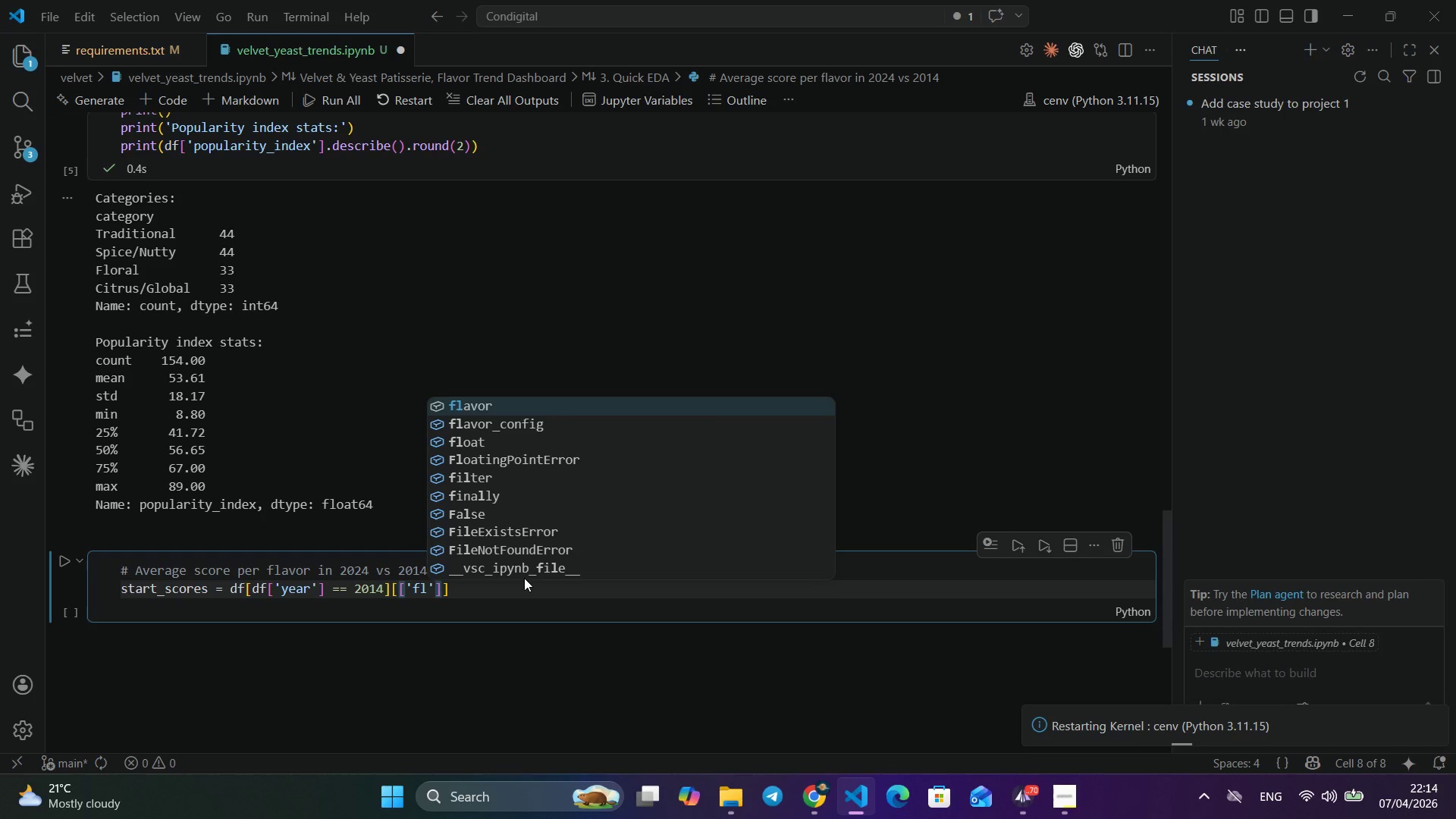 
key(Enter)
 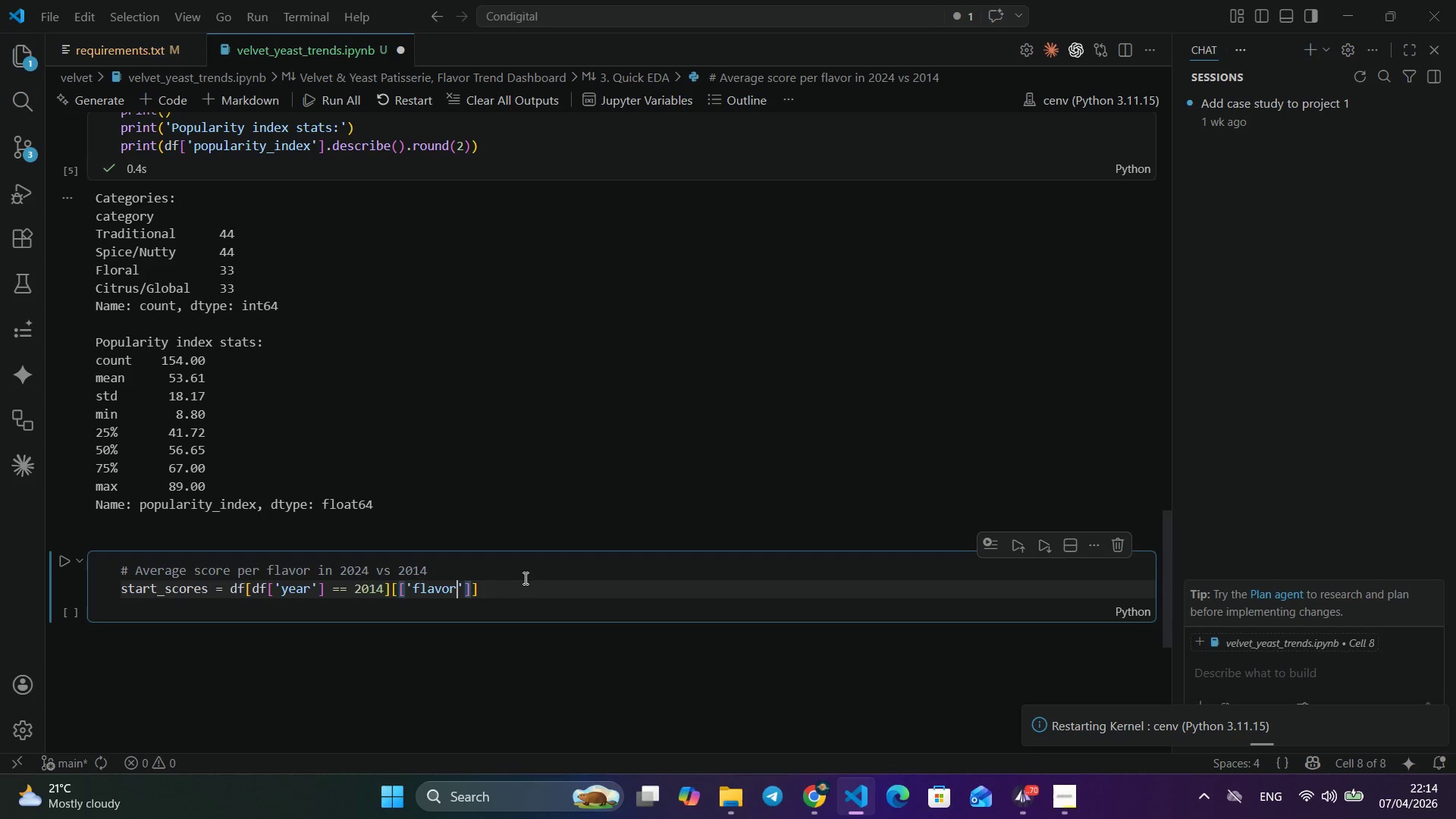 
key(ArrowRight)
 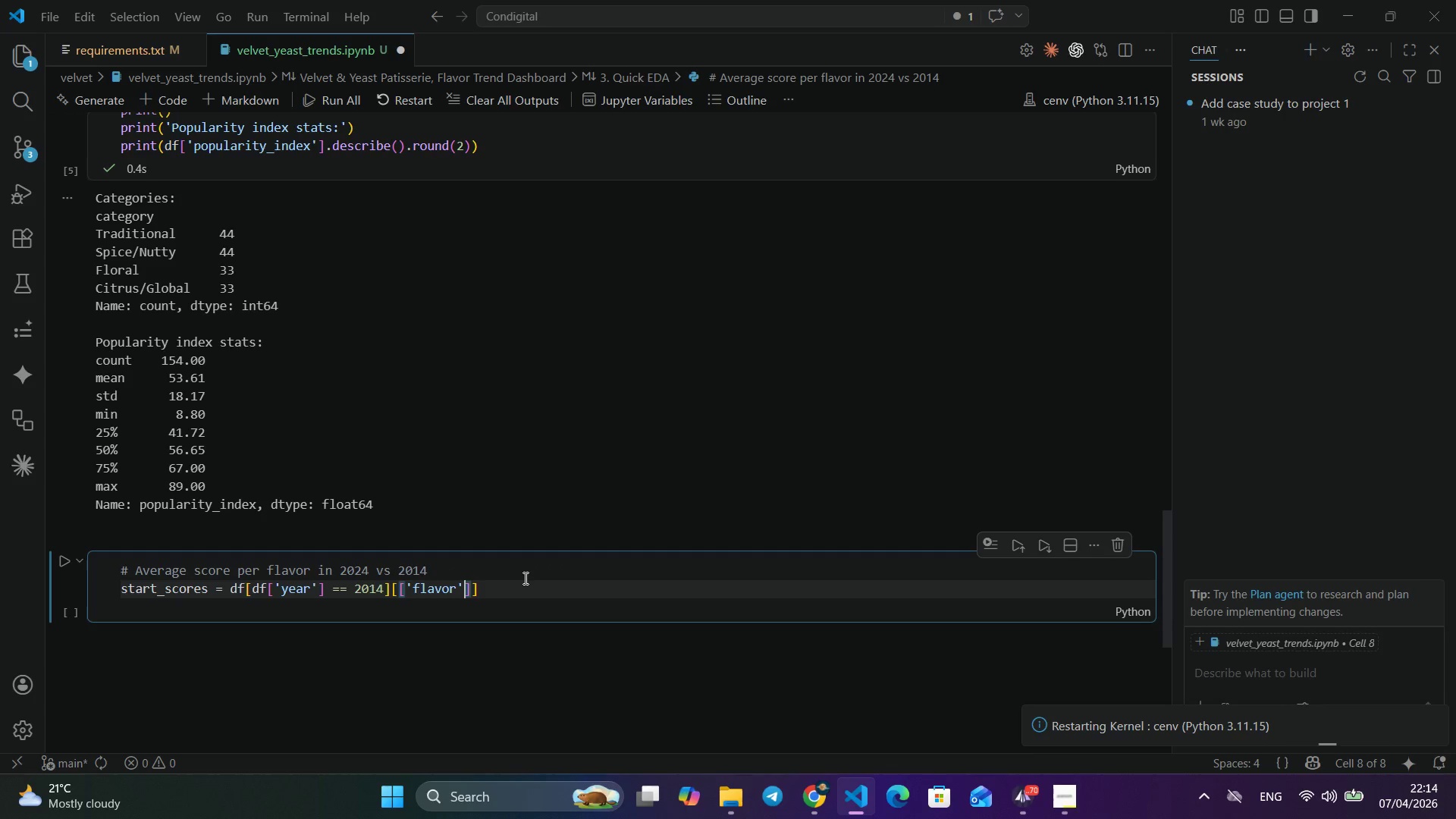 
type(, pop)
key(Backspace)
key(Backspace)
key(Backspace)
type('populari)
 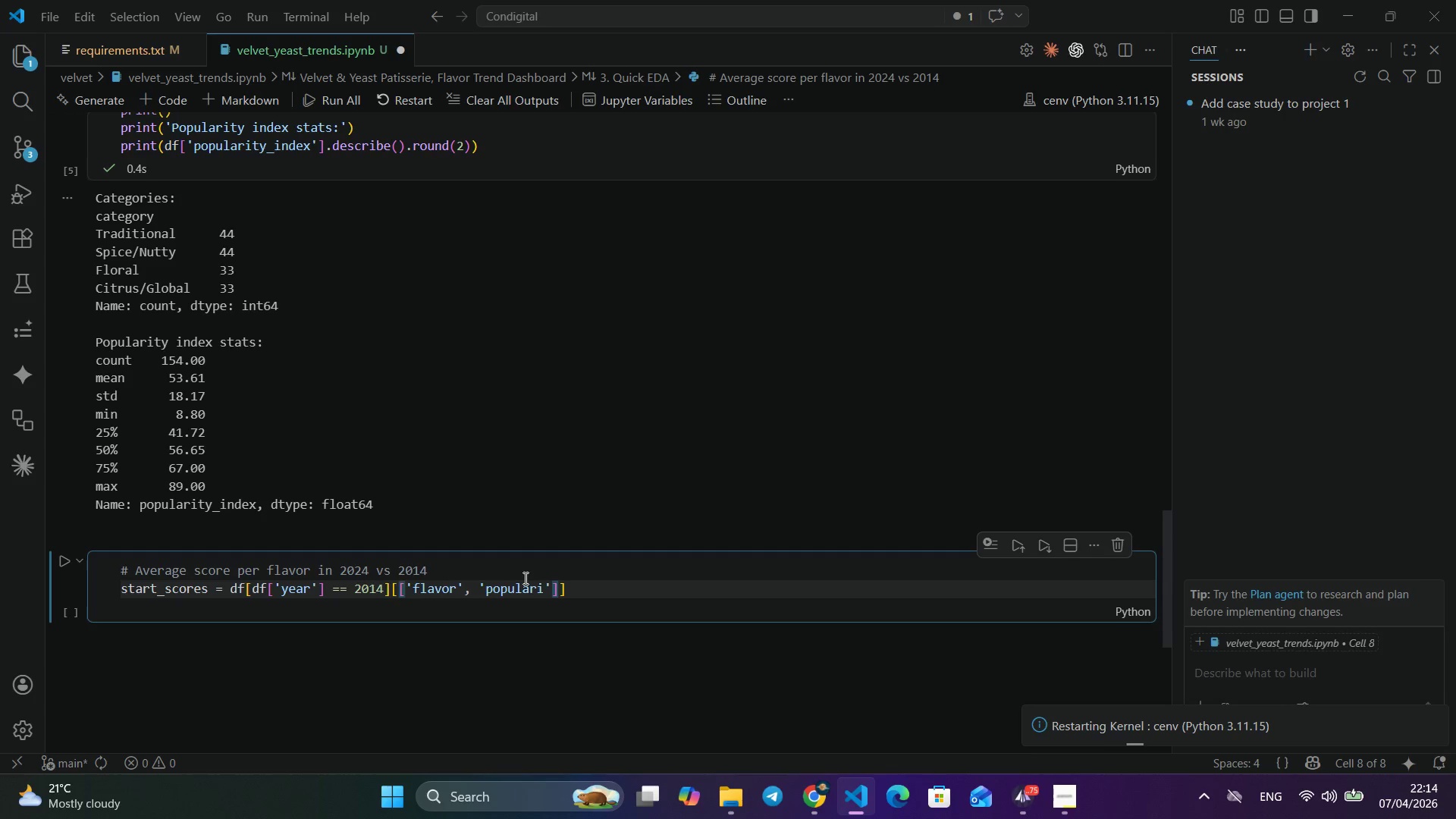 
wait(16.86)
 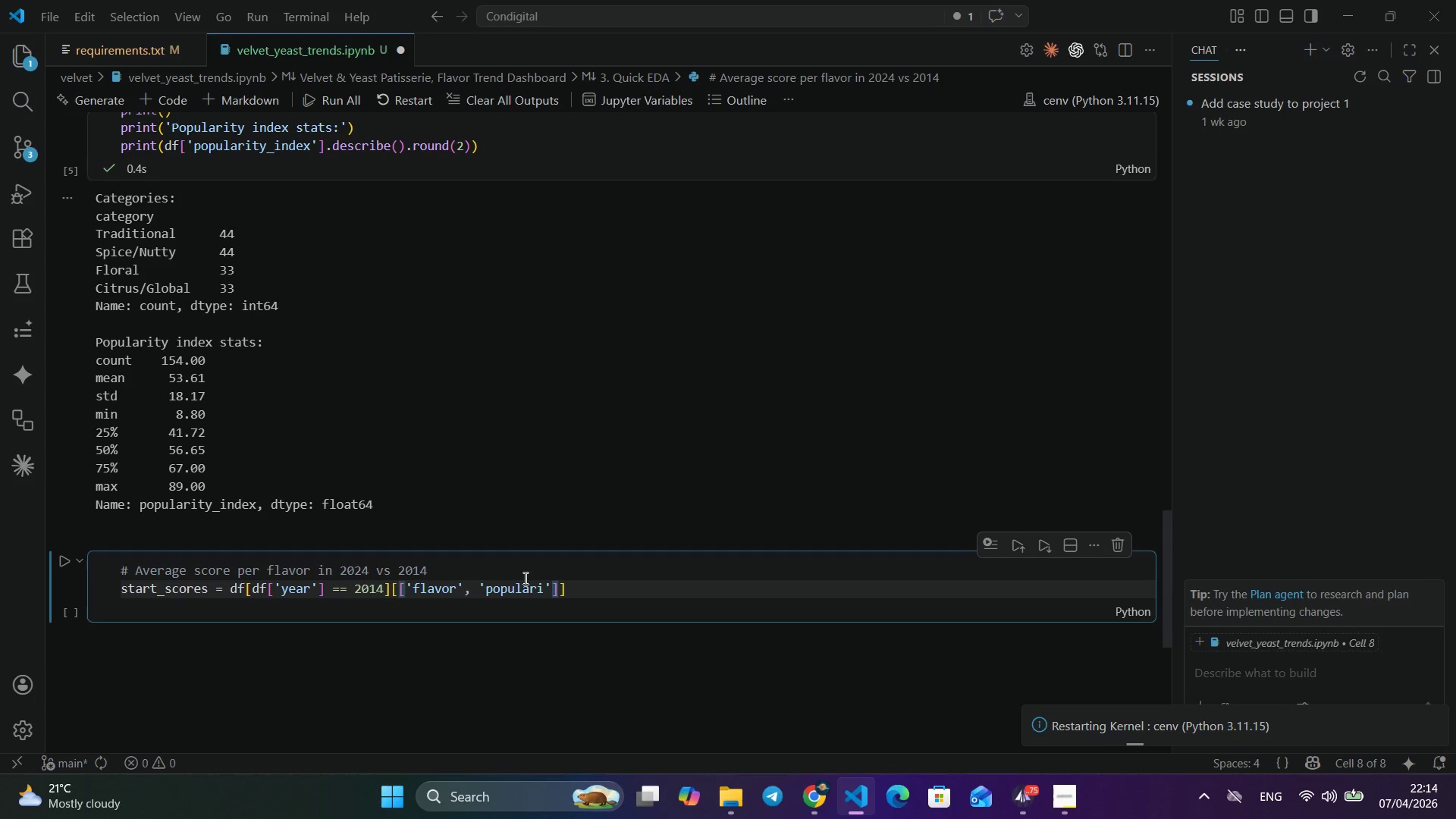 
type(ty_index)
 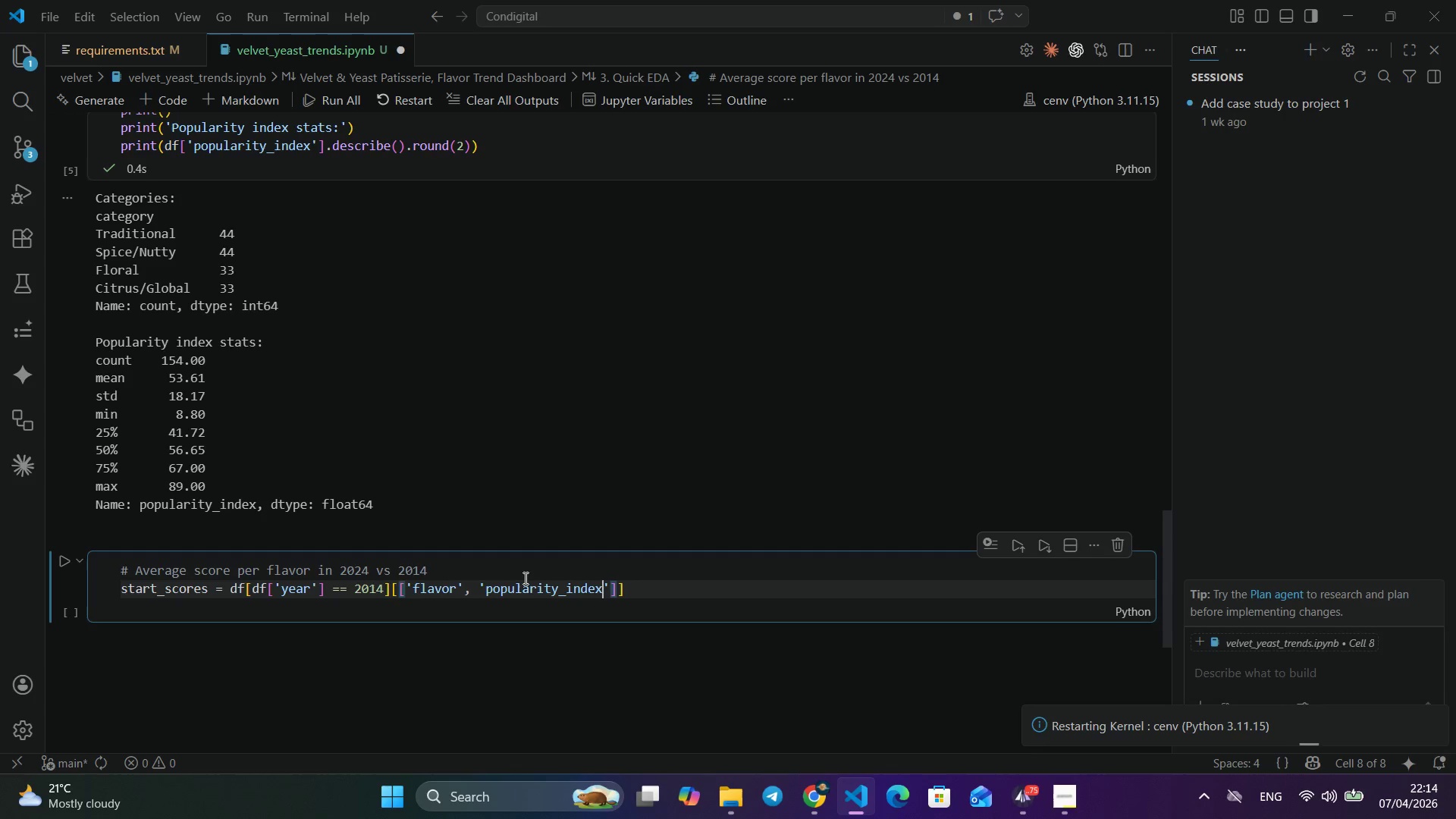 
key(ArrowRight)
 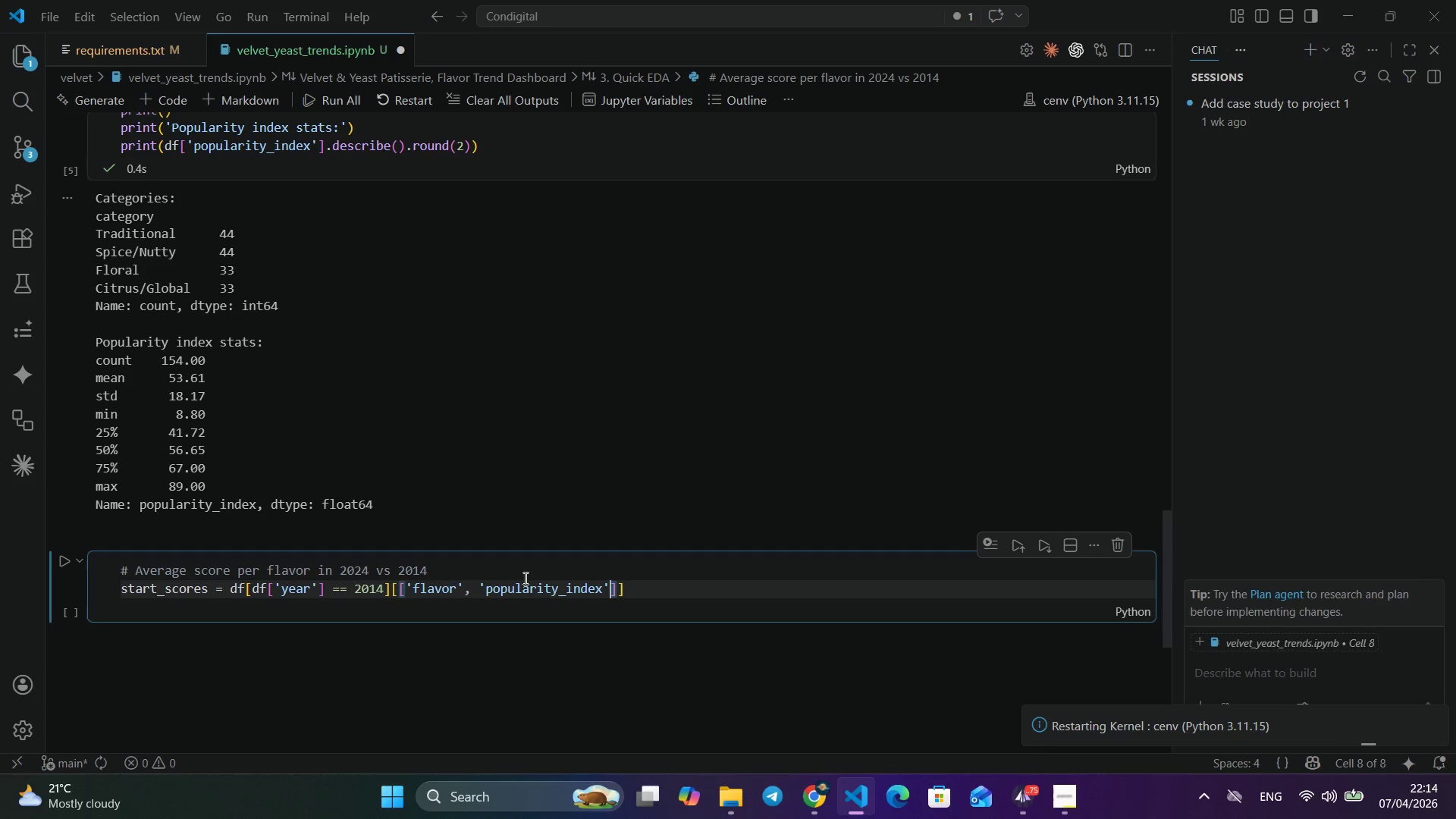 
key(ArrowRight)
 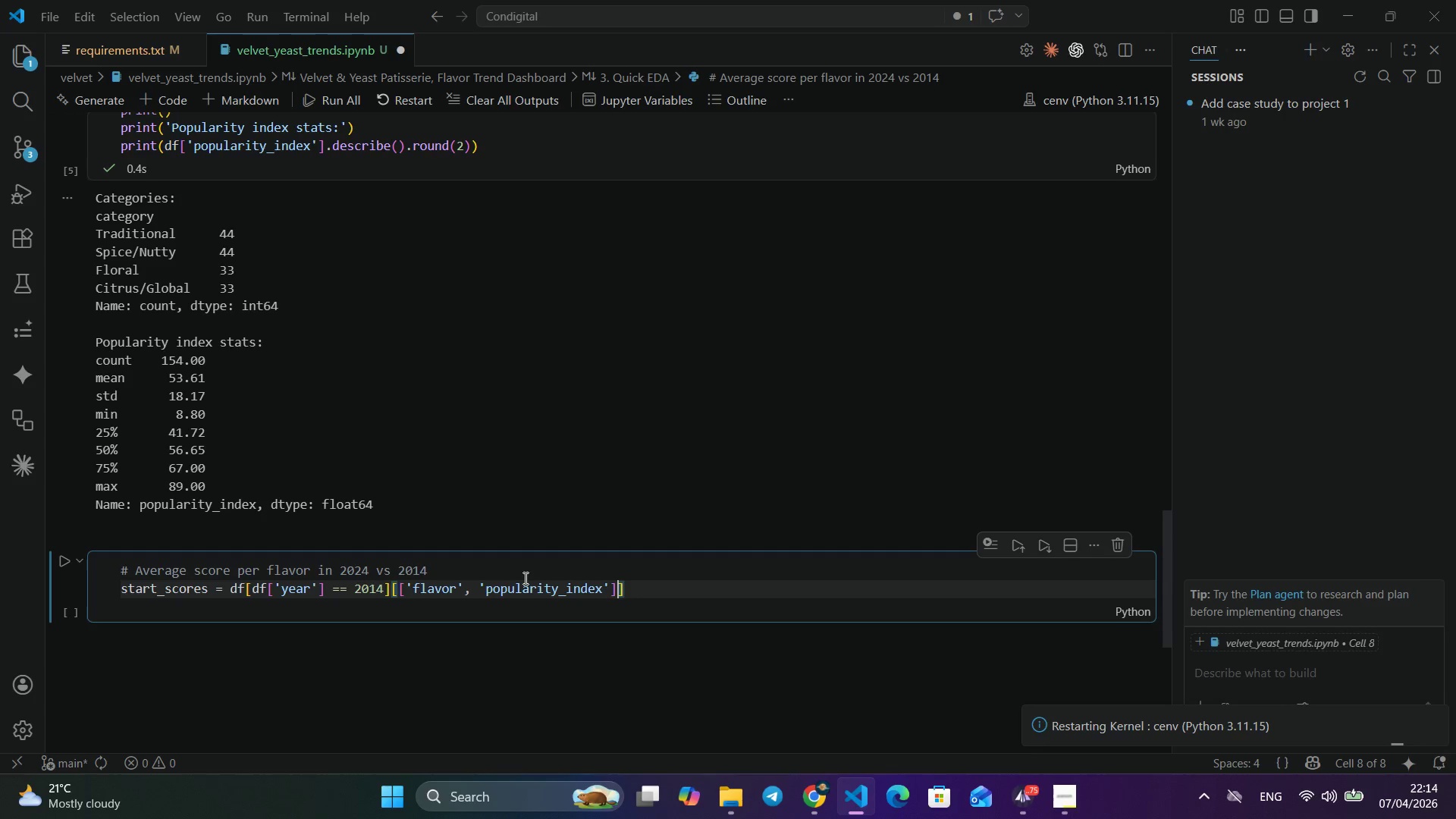 
key(ArrowRight)
 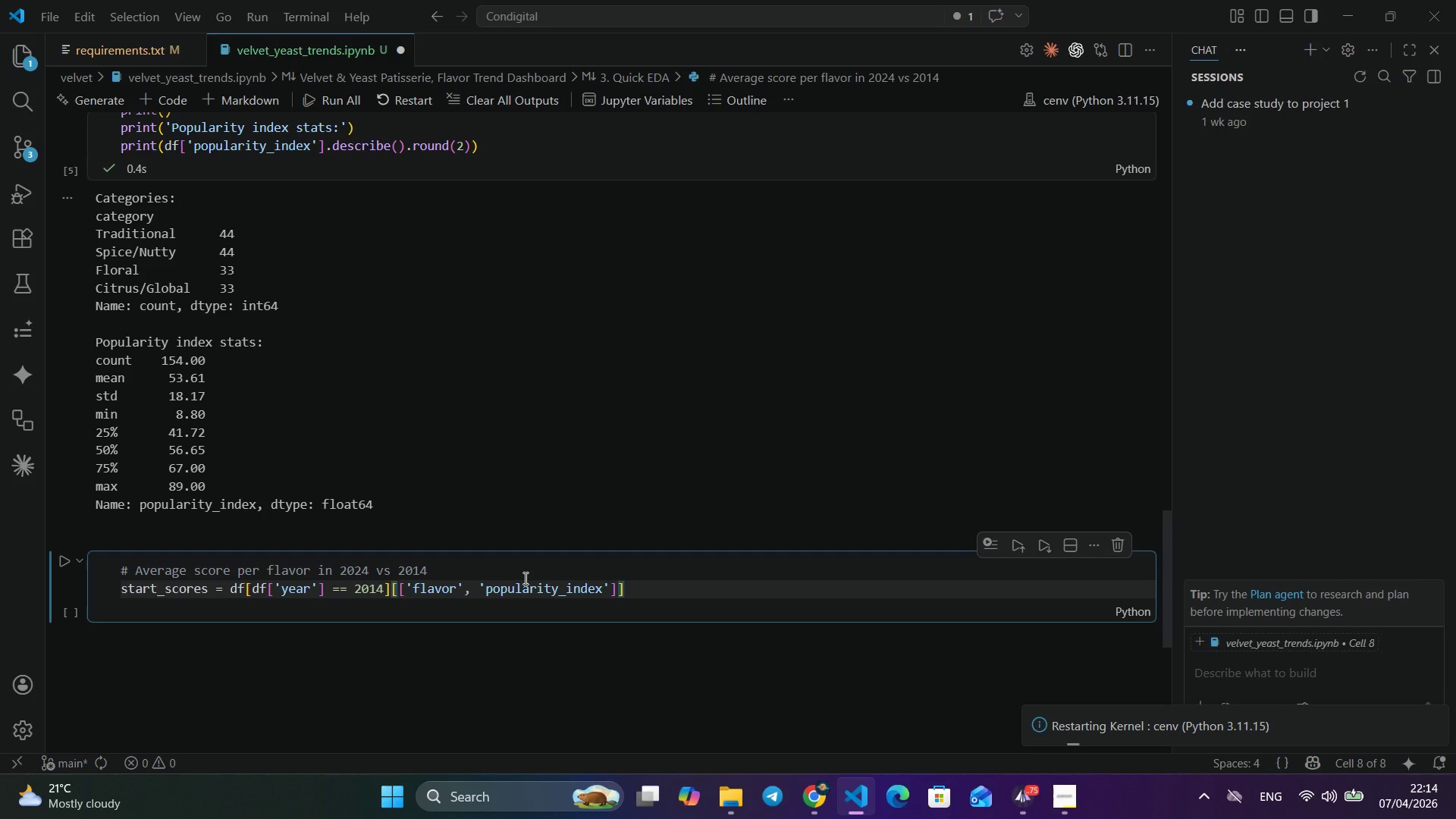 
type(.rena)
 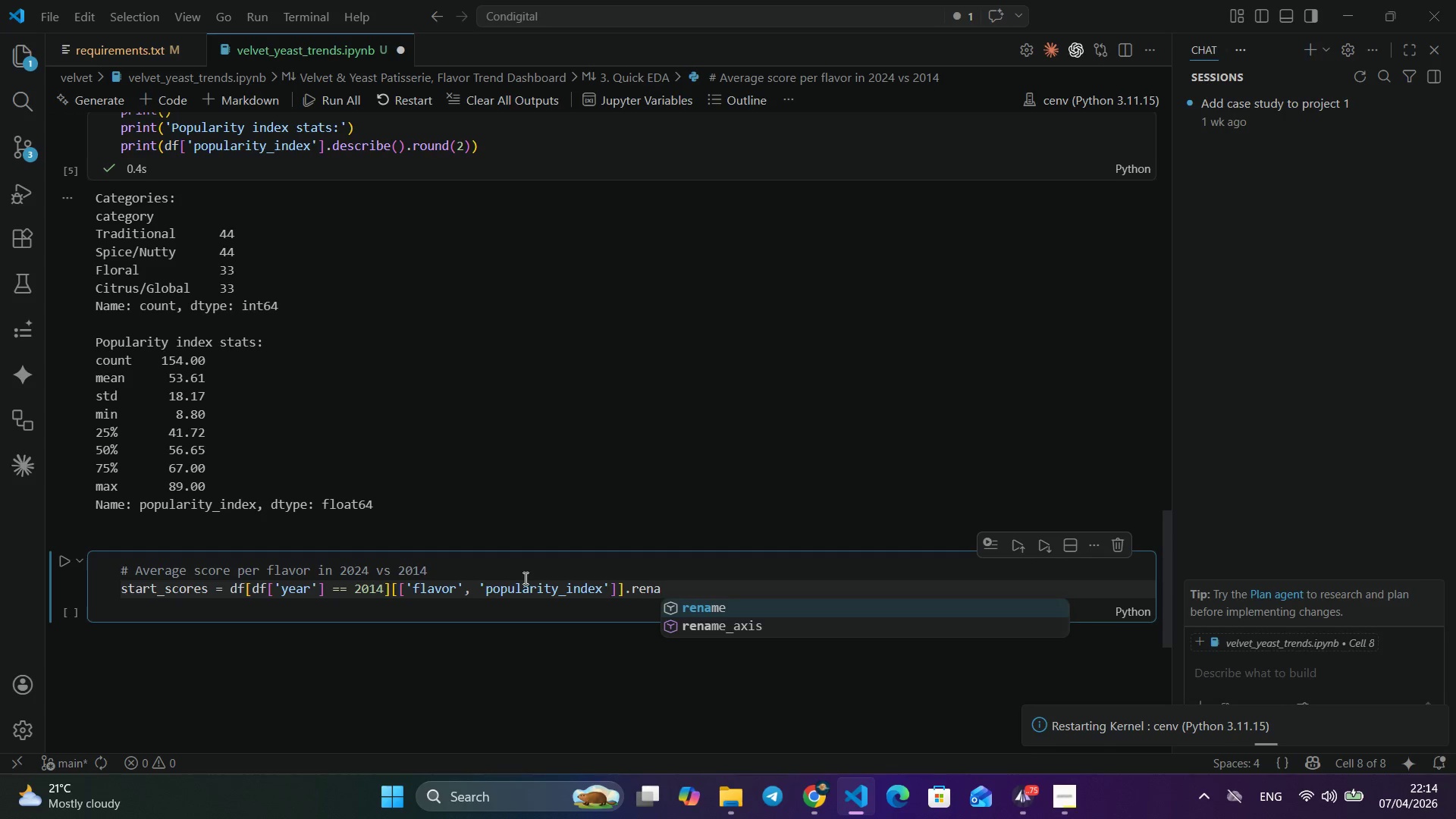 
key(Enter)
 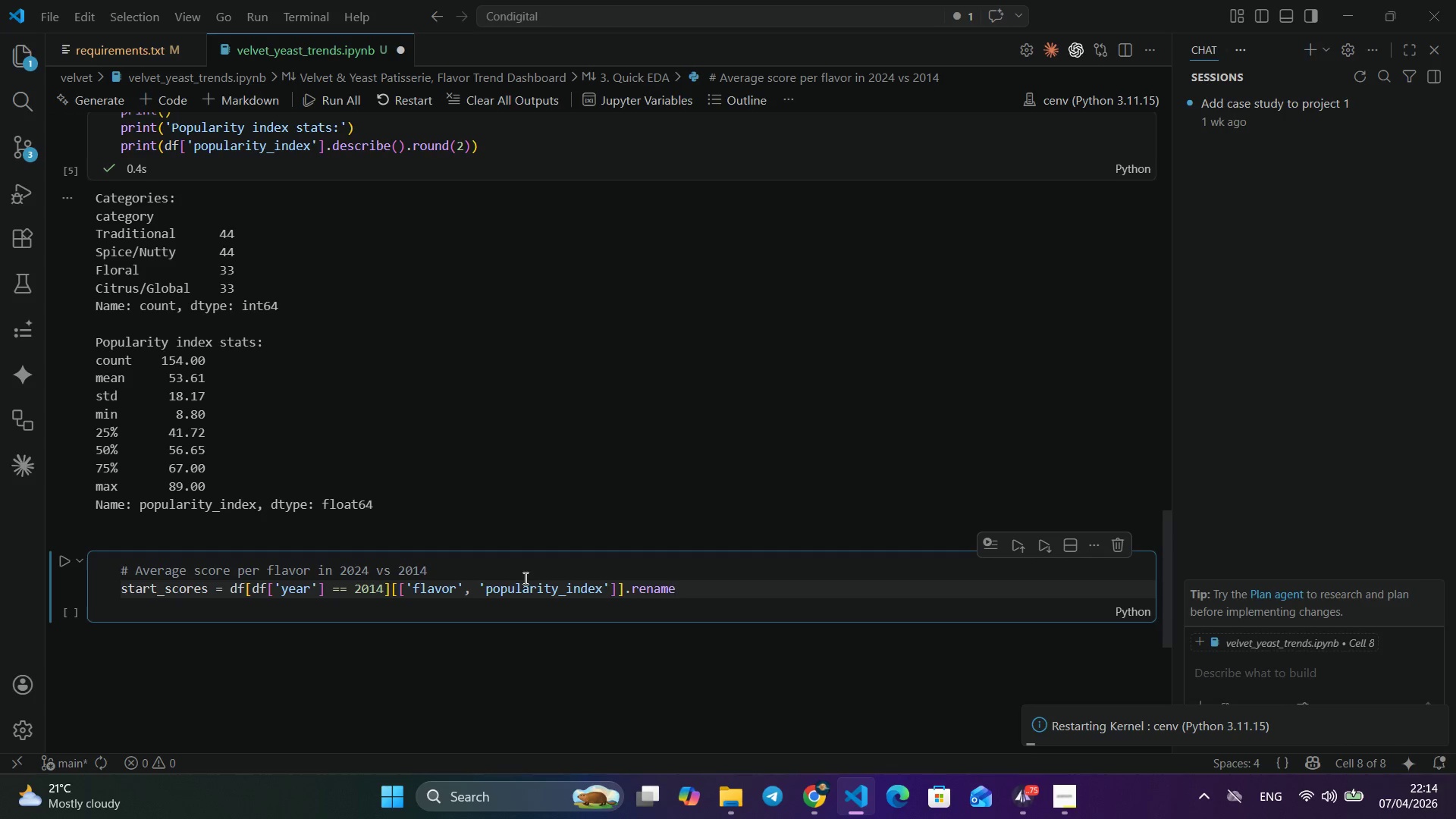 
type((com)
key(Backspace)
type(l)
 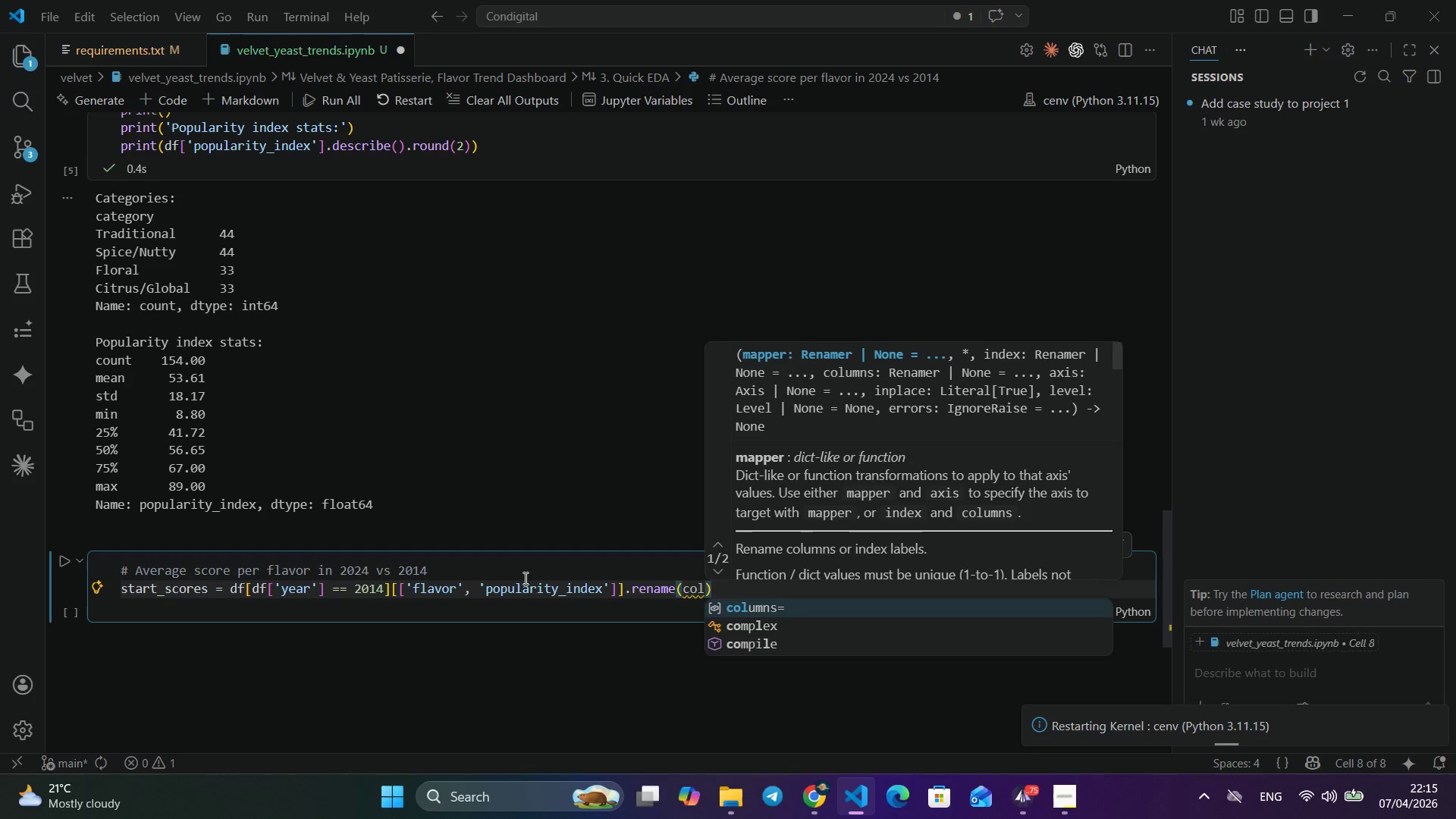 
key(Enter)
 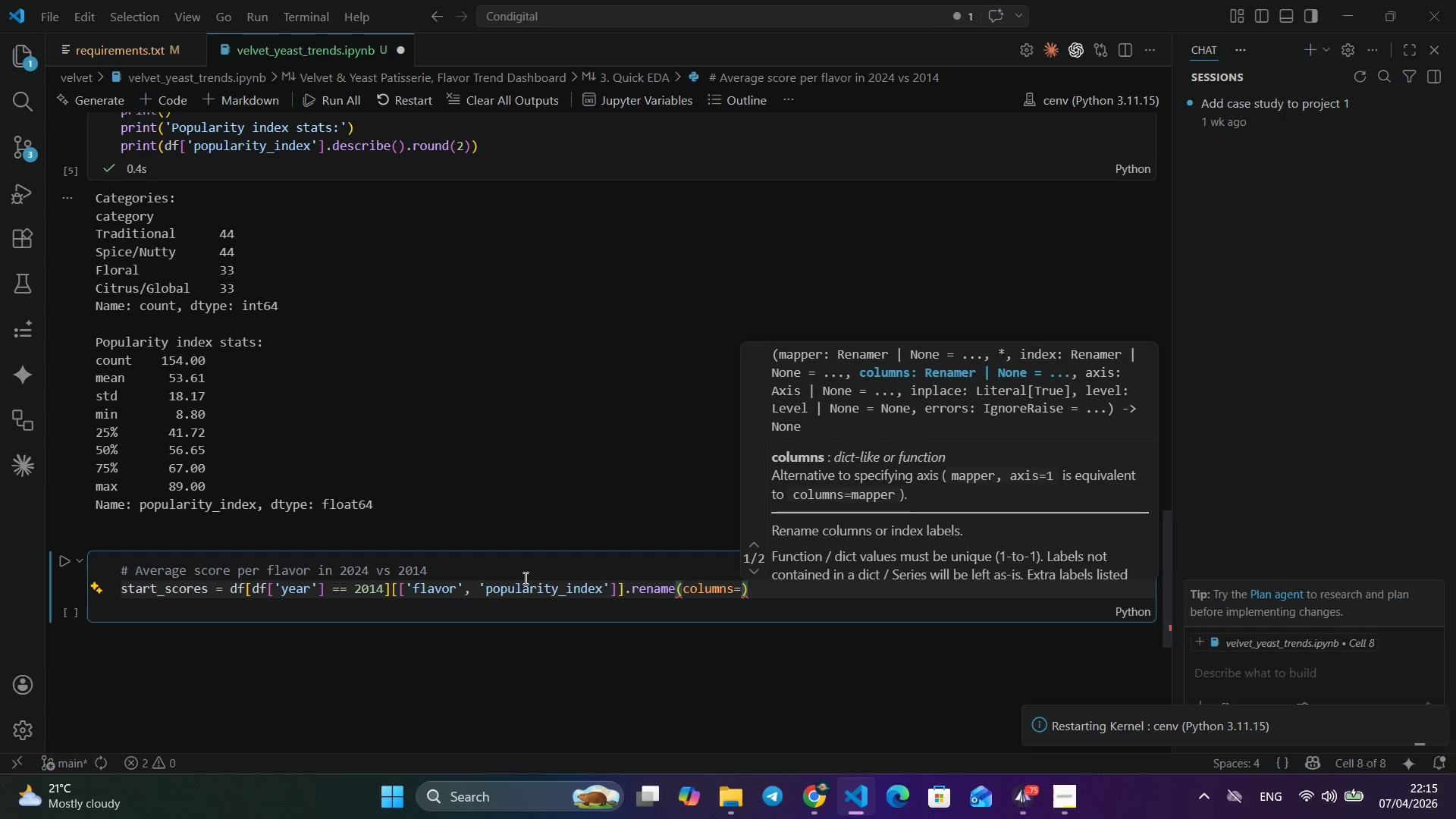 
wait(7.78)
 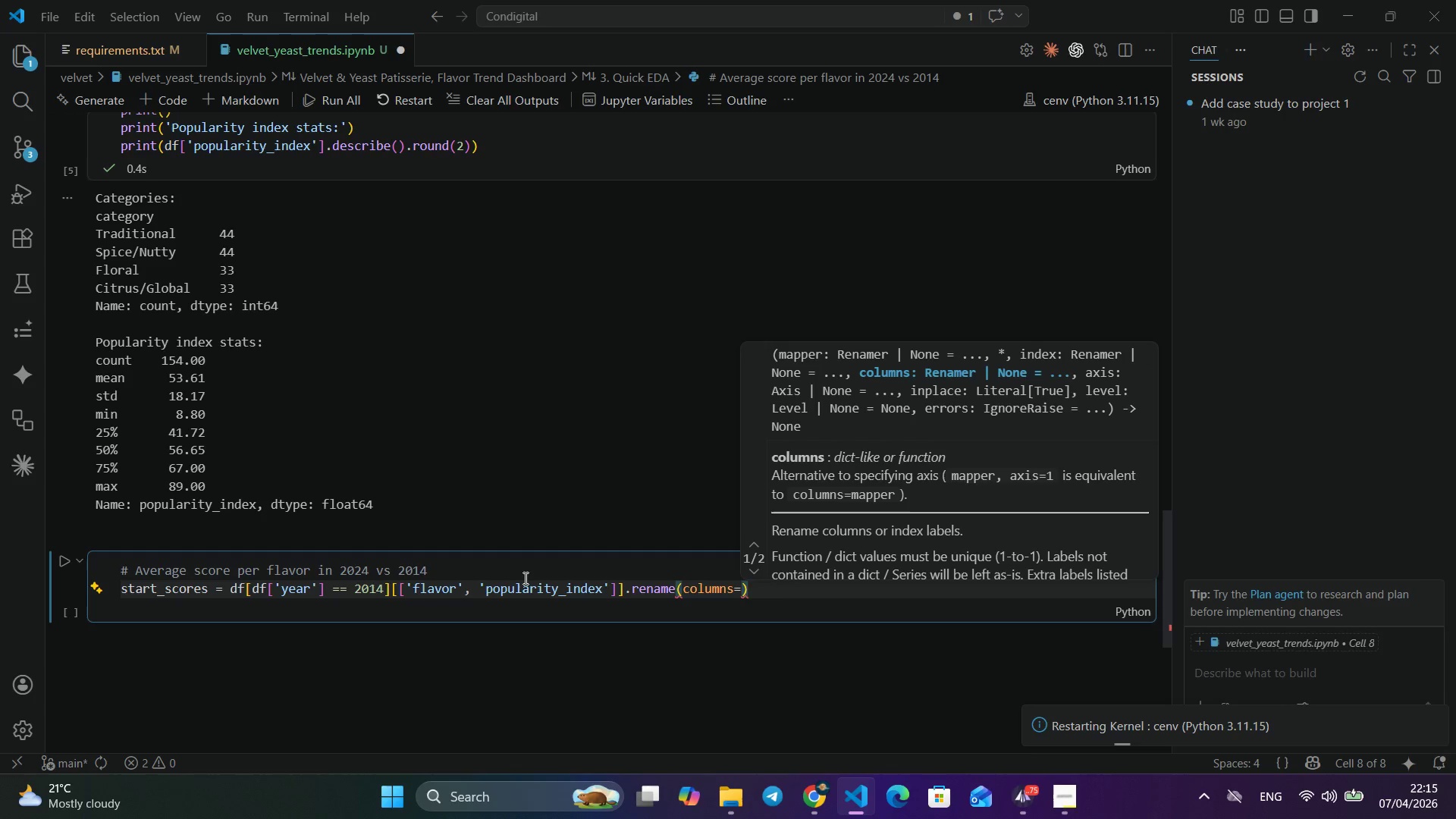 
type({'poplur)
key(Backspace)
key(Backspace)
key(Backspace)
type(ularity_index)
 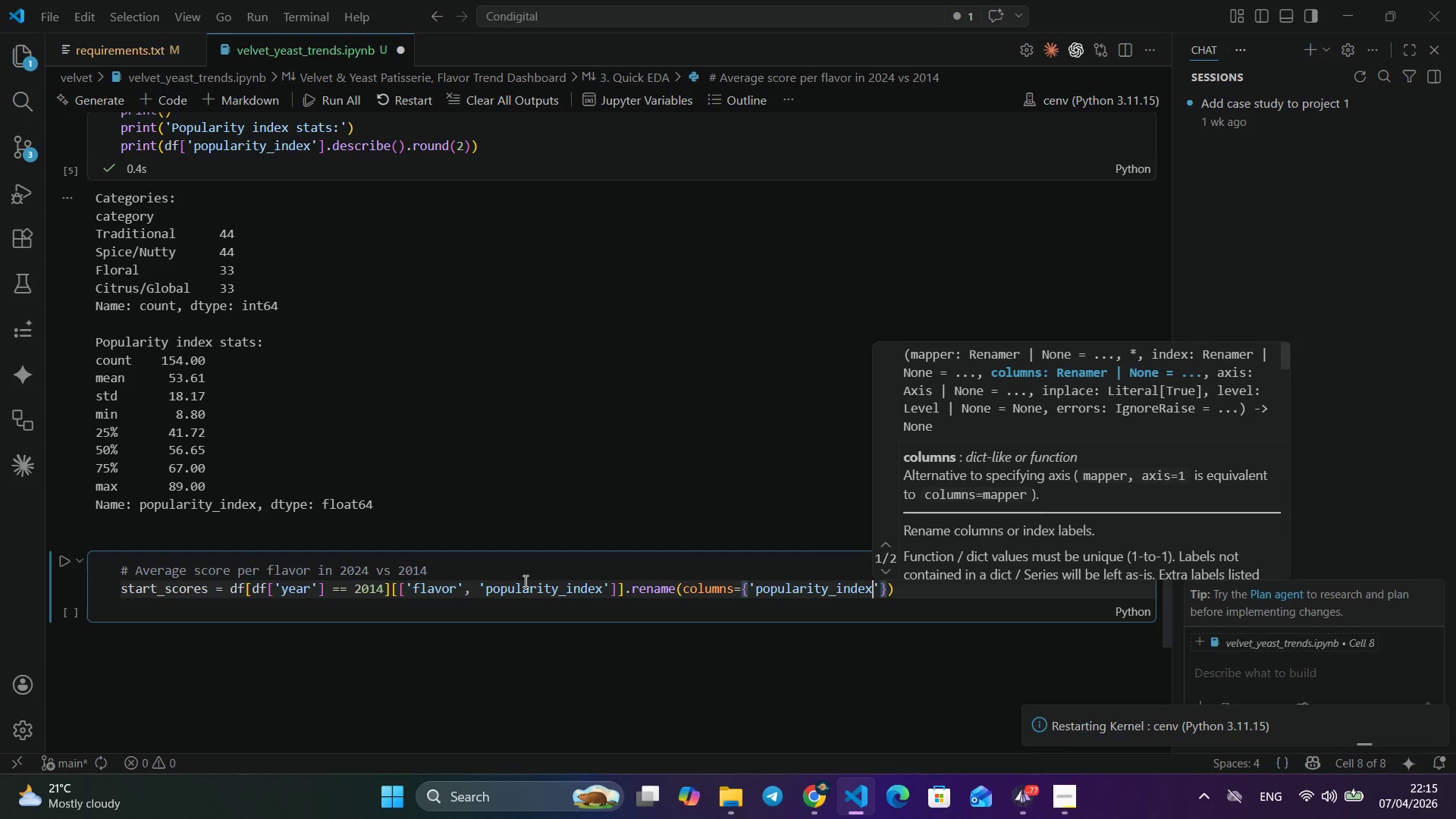 
key(ArrowRight)
 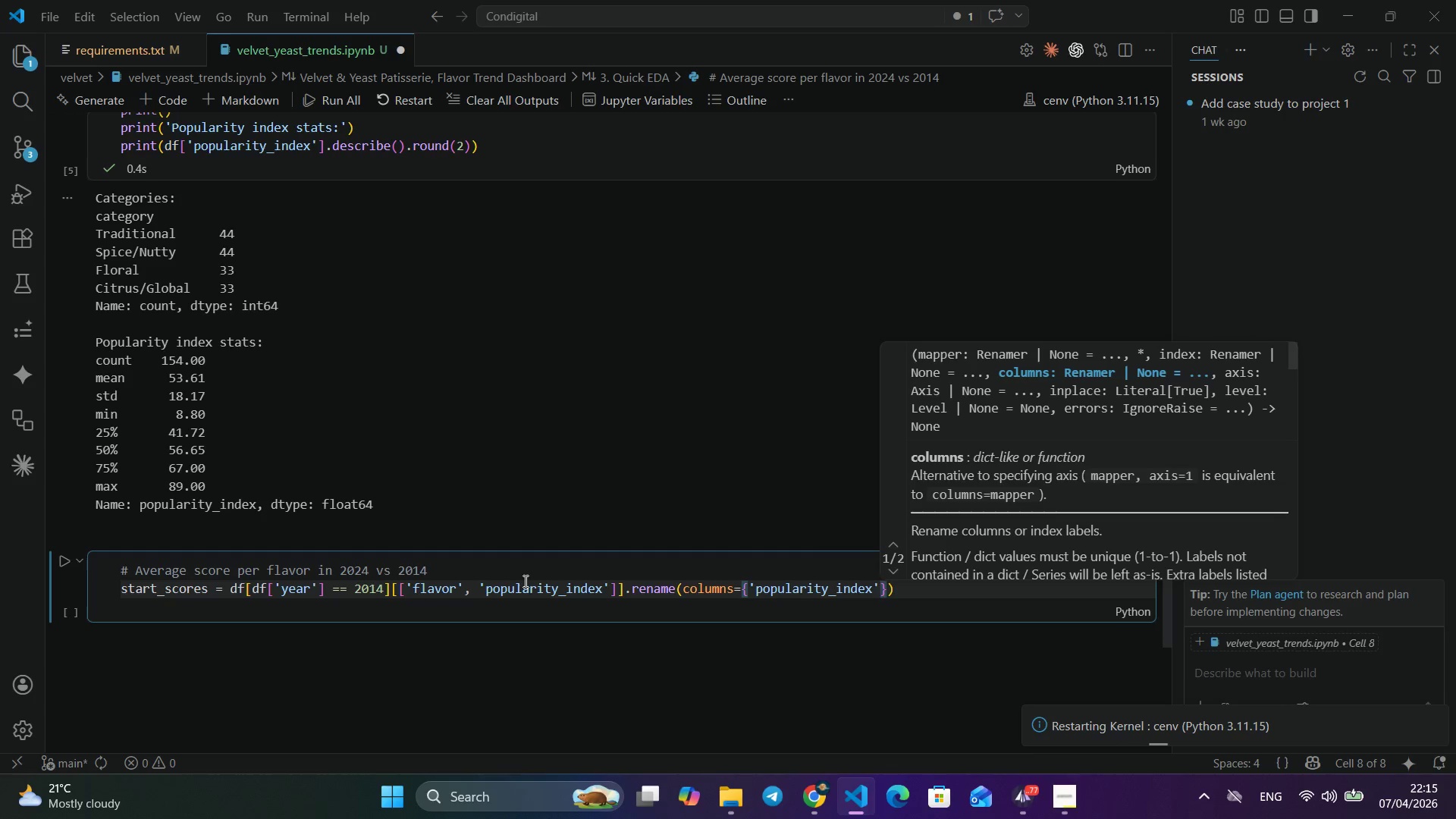 
type(: 'score_2014)
 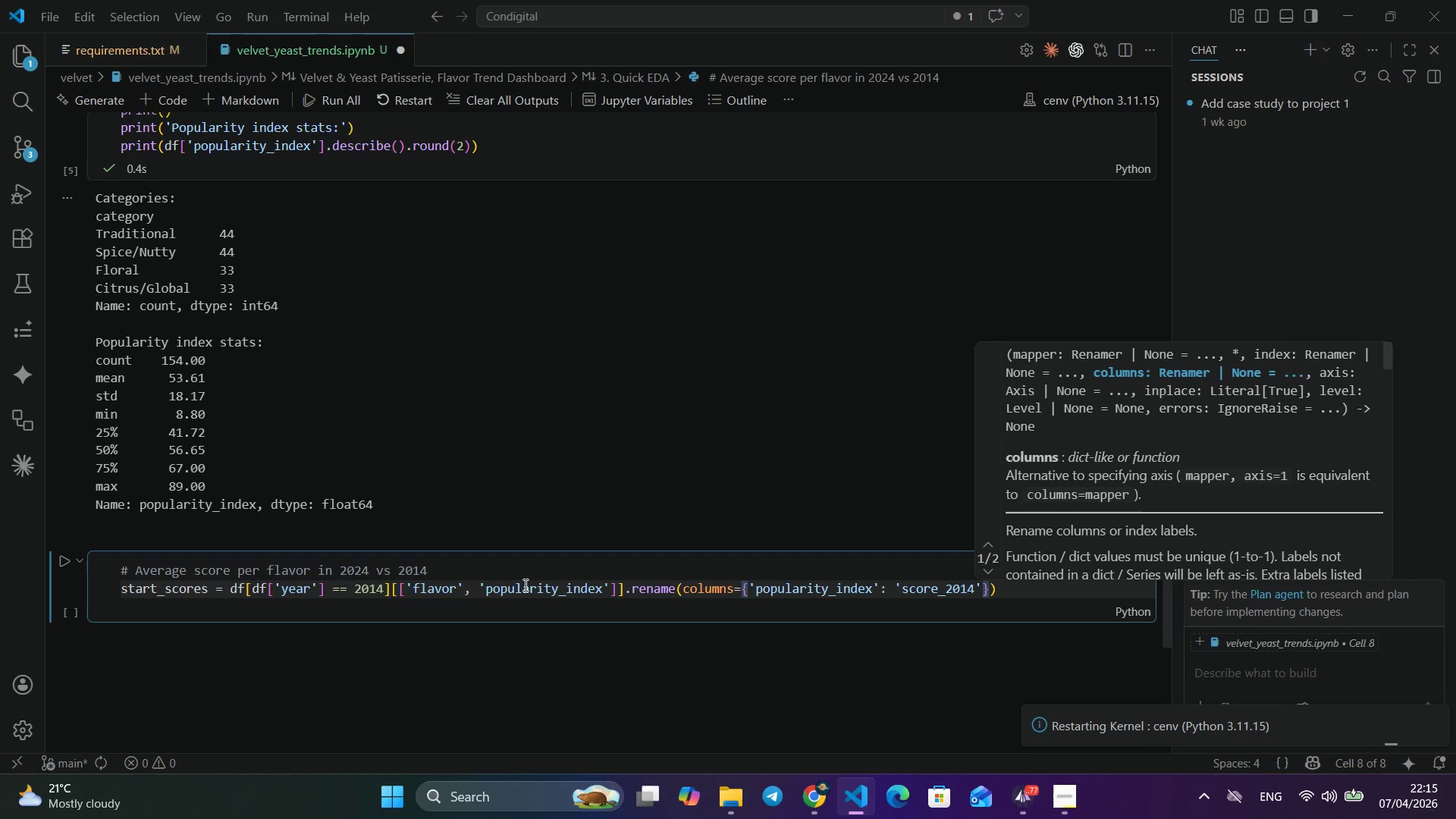 
key(ArrowRight)
 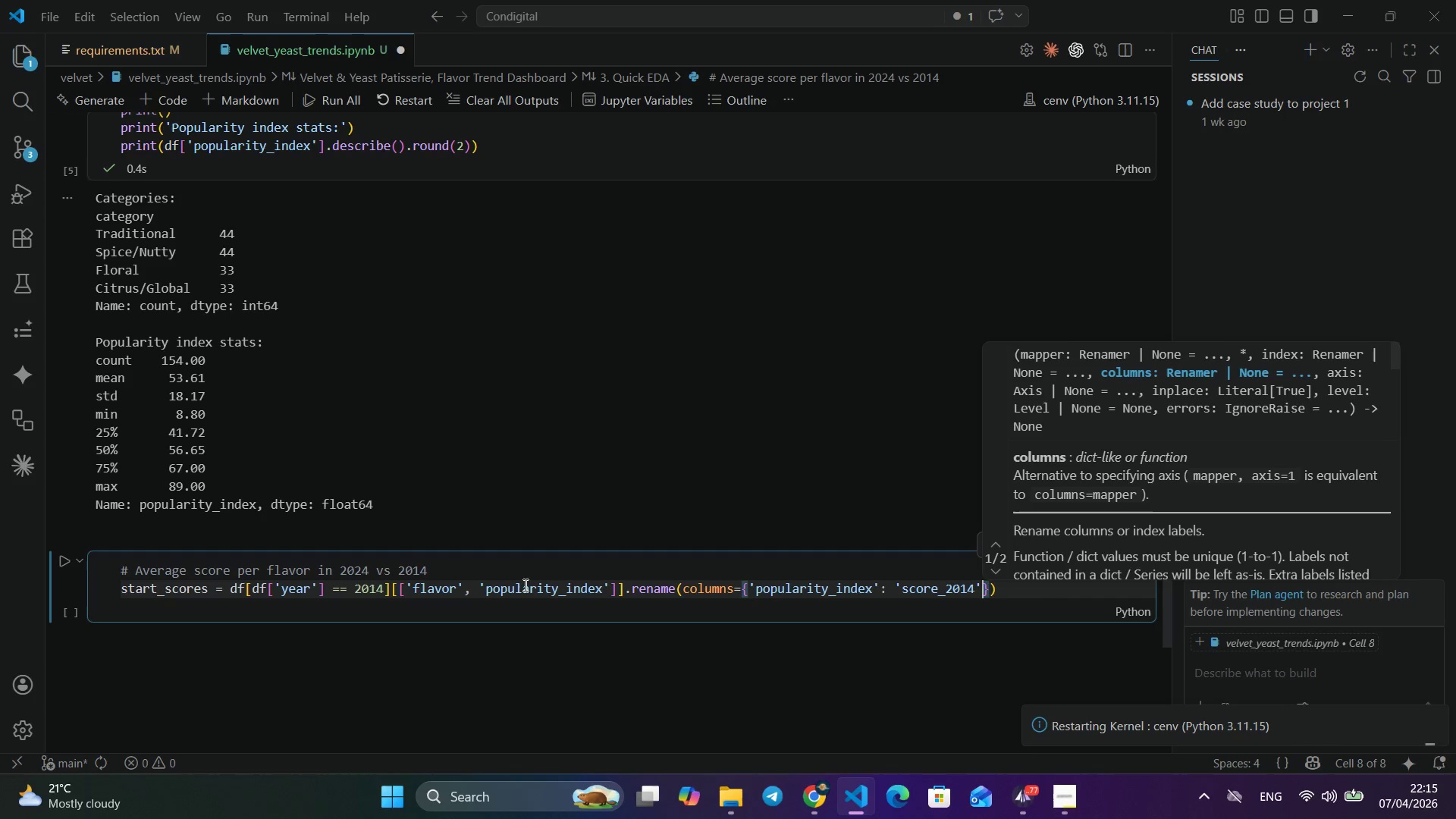 
key(ArrowRight)
 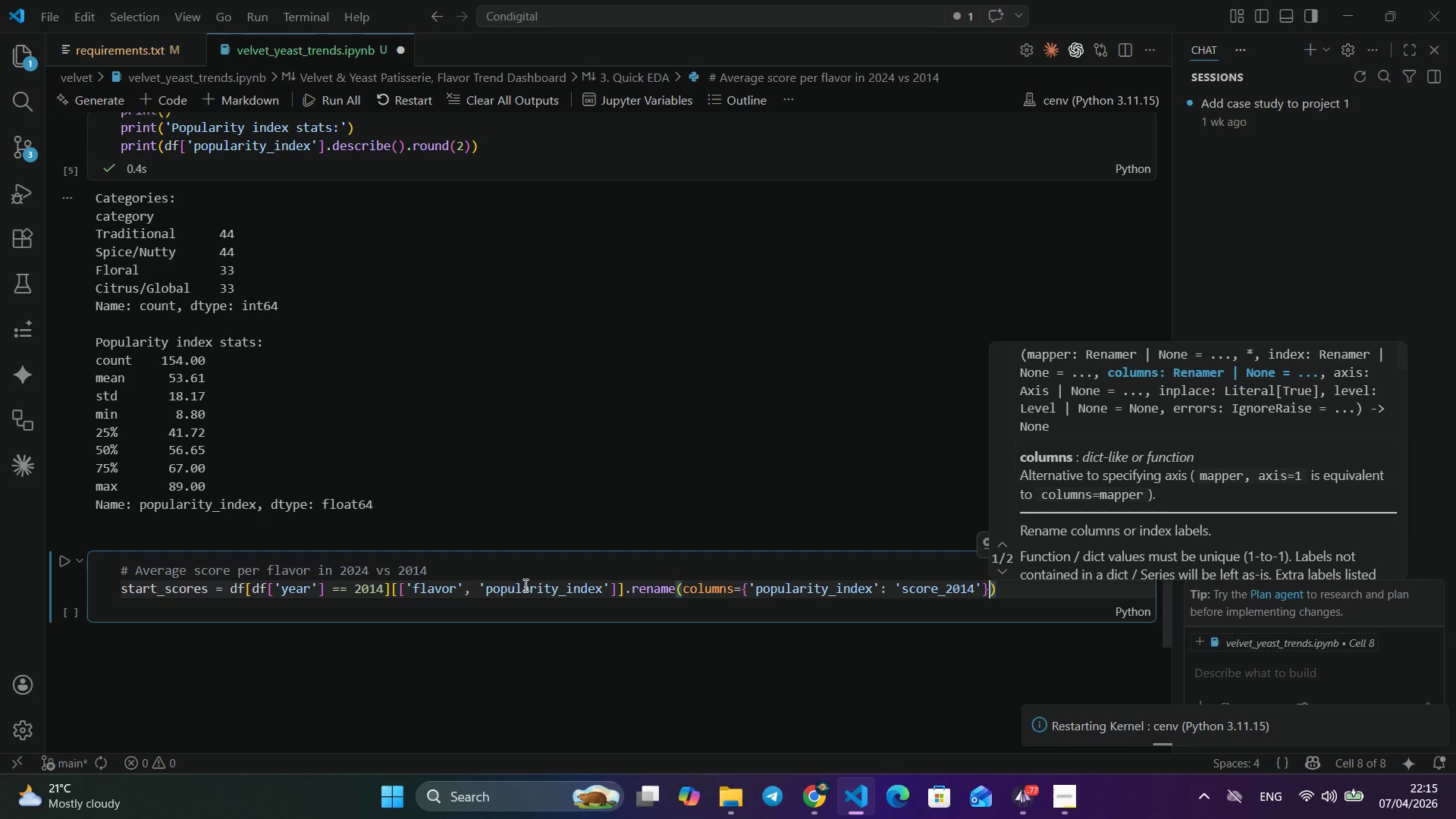 
key(Alt+Shift+ArrowDown)
 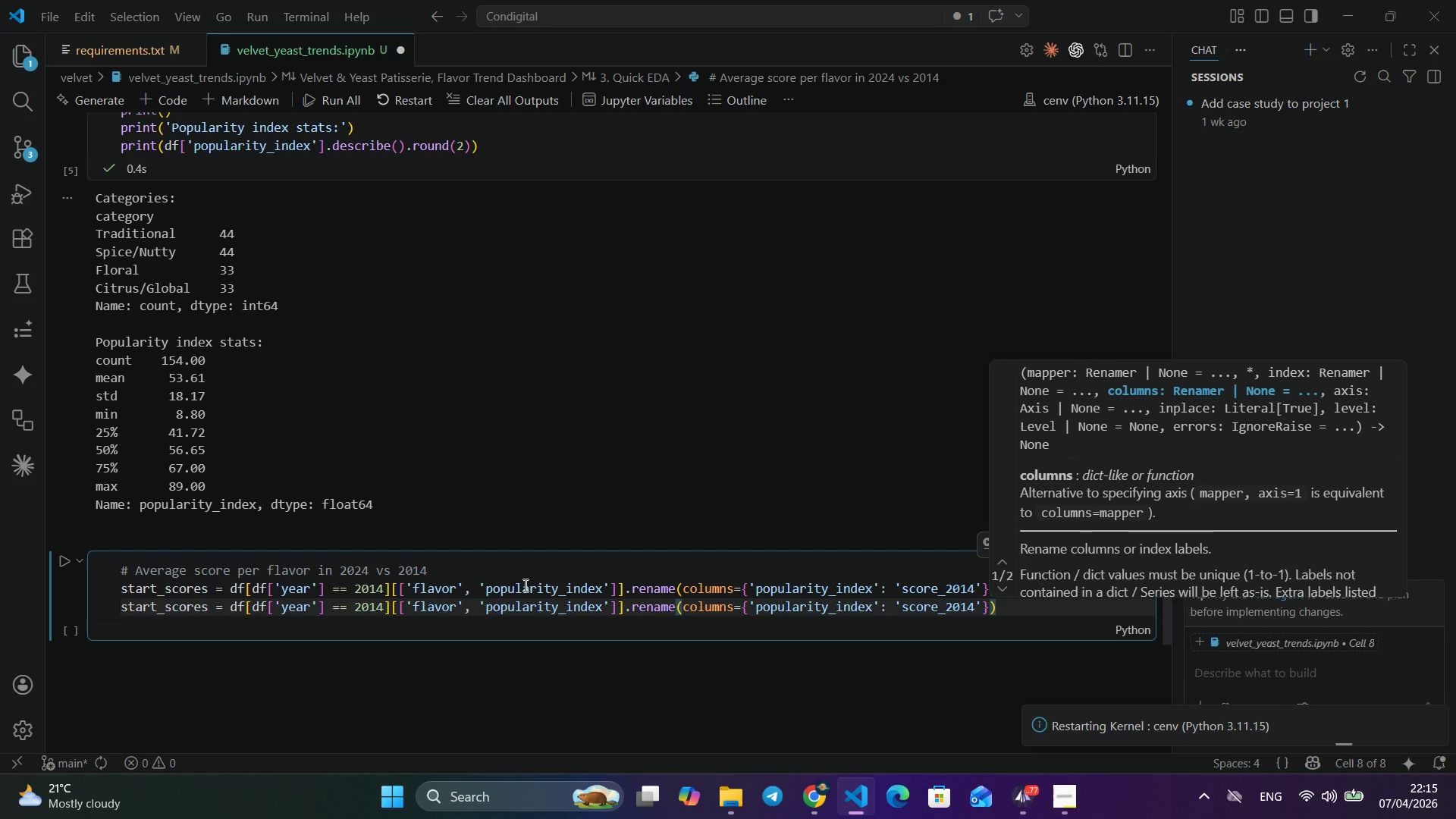 
wait(6.41)
 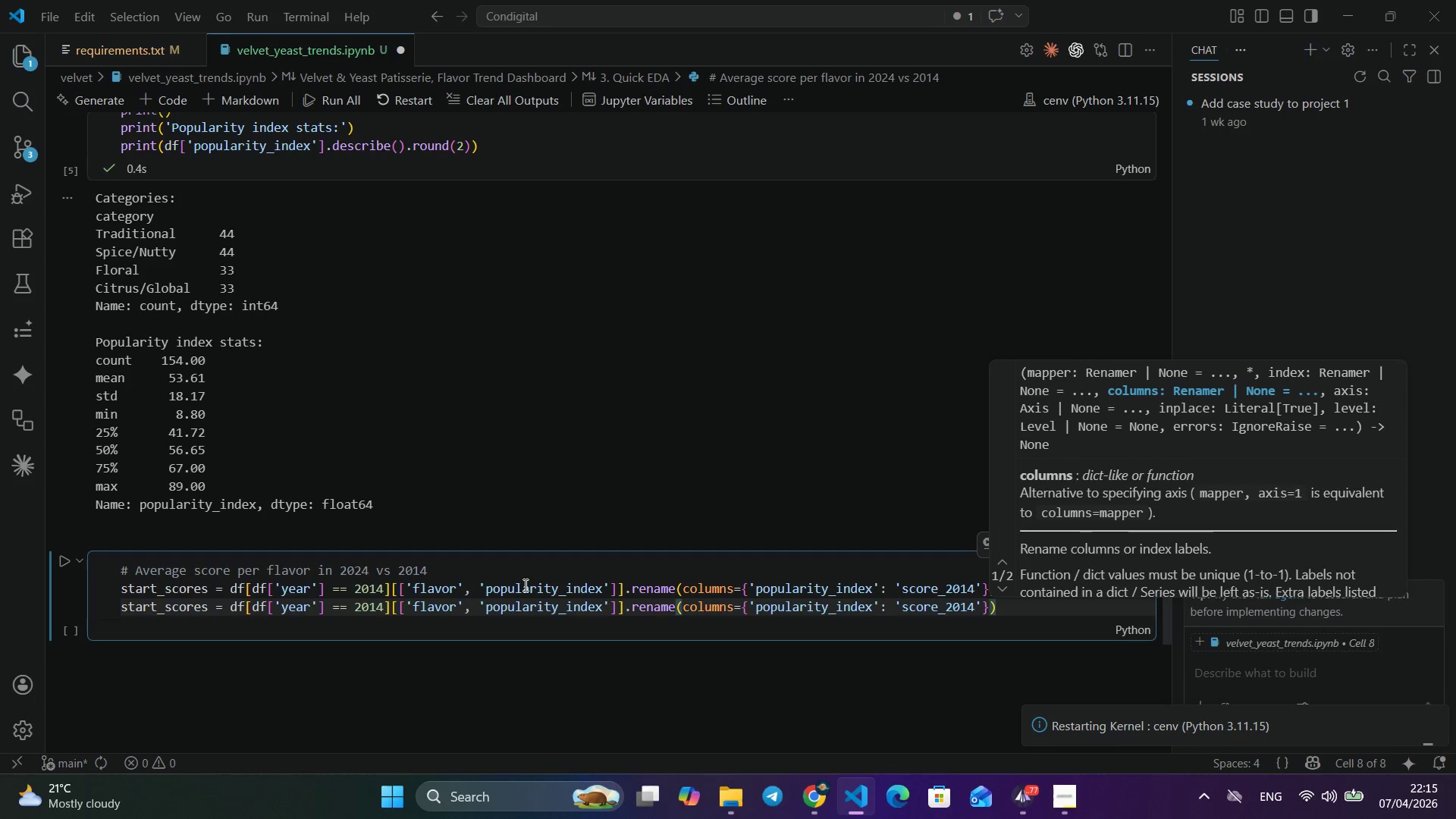 
left_click([155, 604])